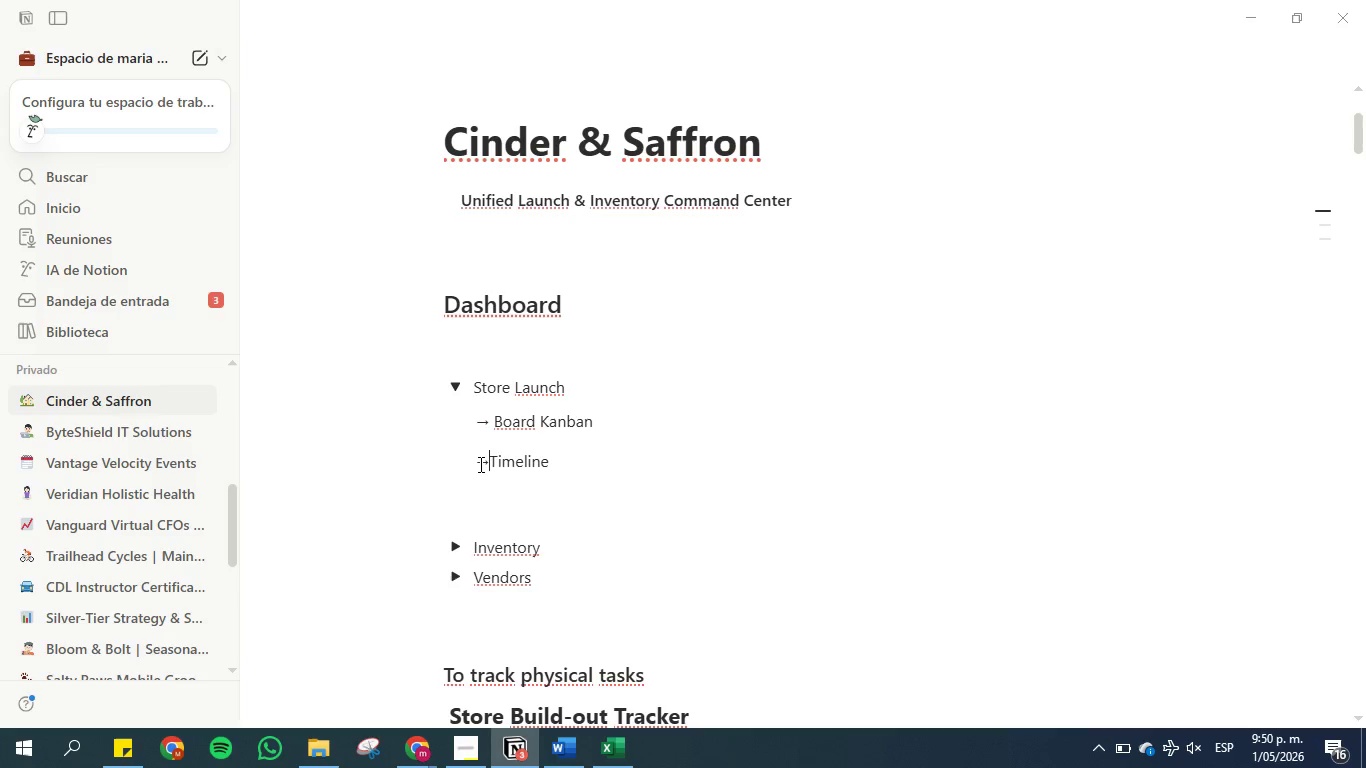 
key(Space)
 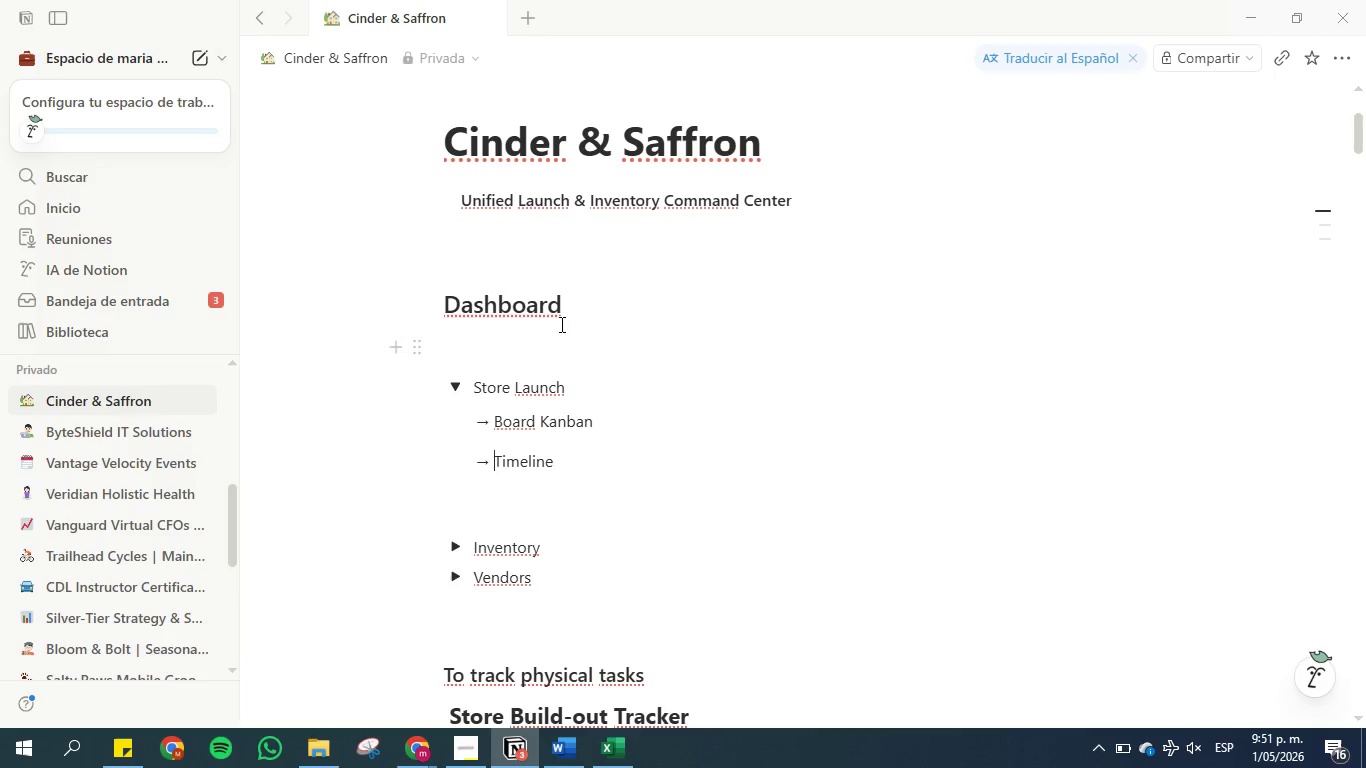 
scroll: coordinate [628, 349], scroll_direction: down, amount: 4.0
 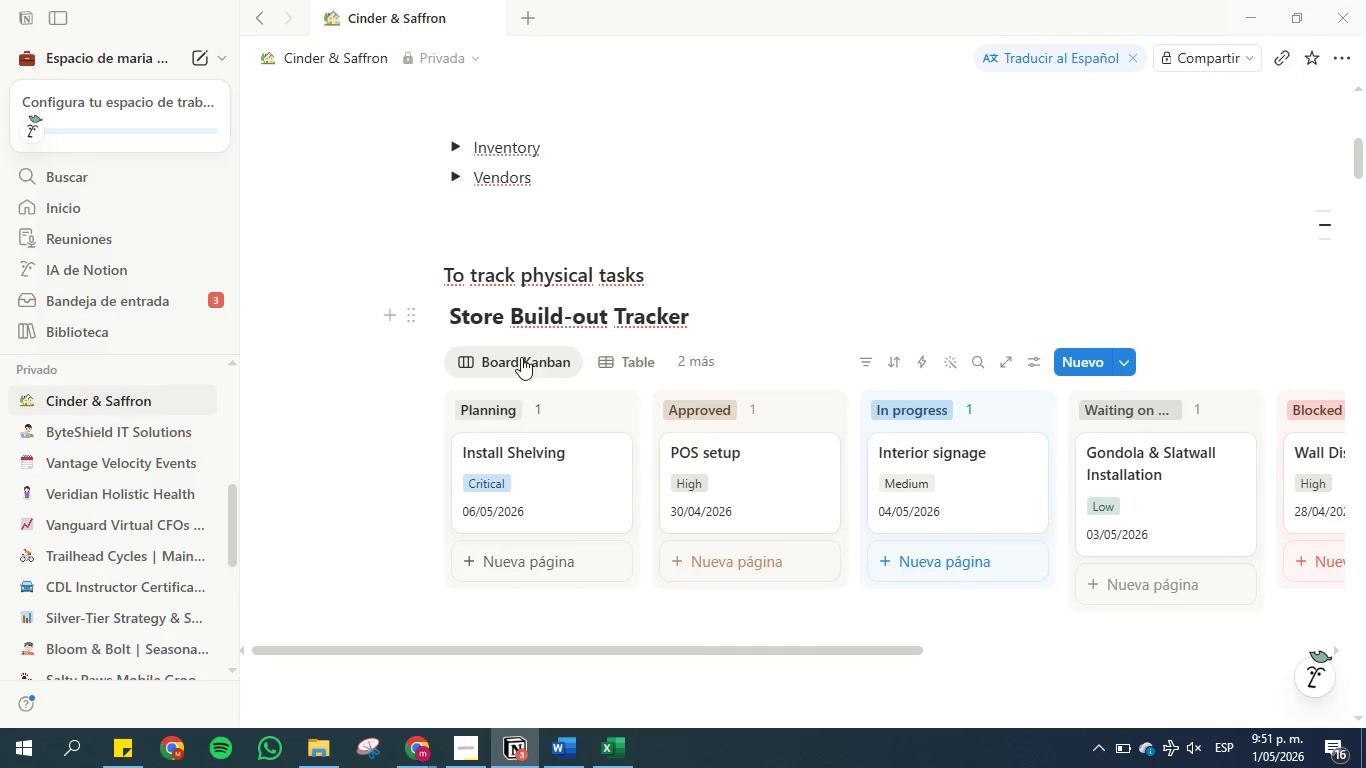 
right_click([520, 357])
 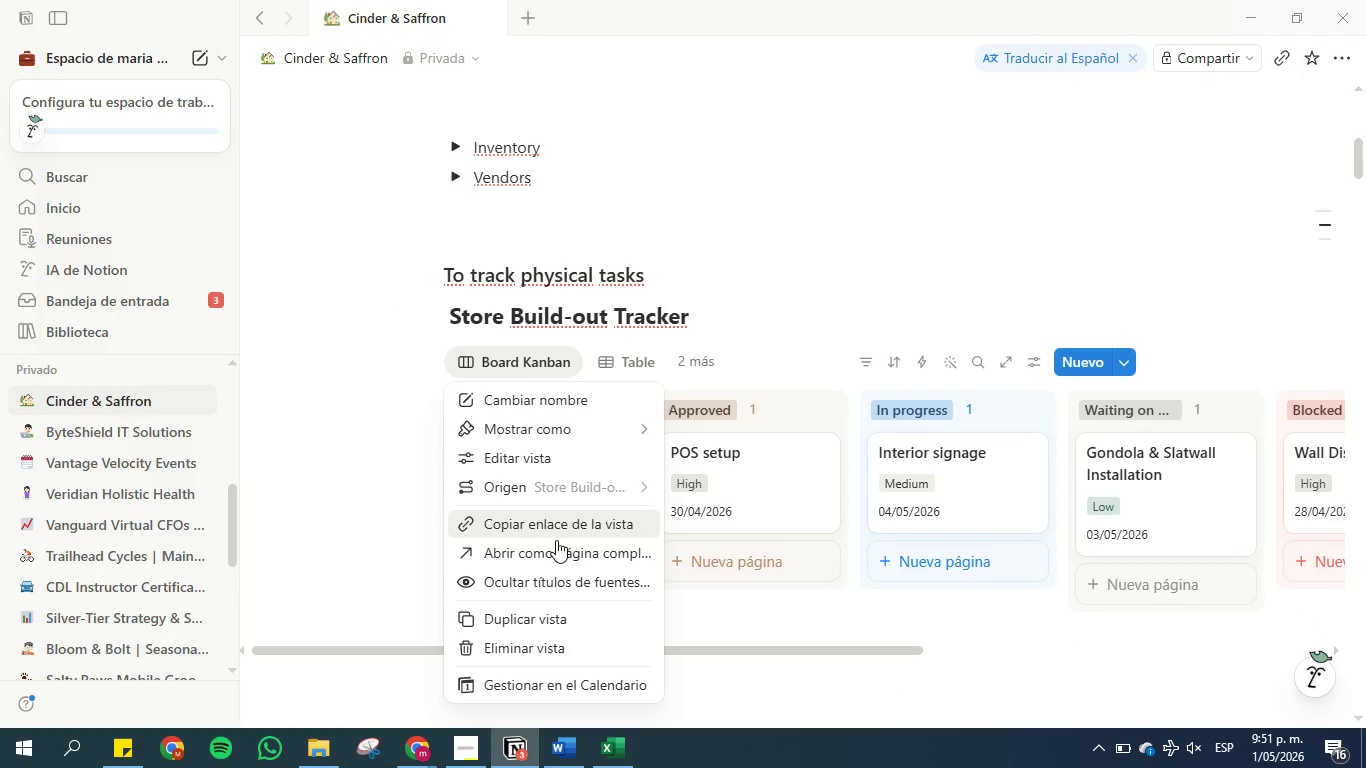 
left_click([556, 525])
 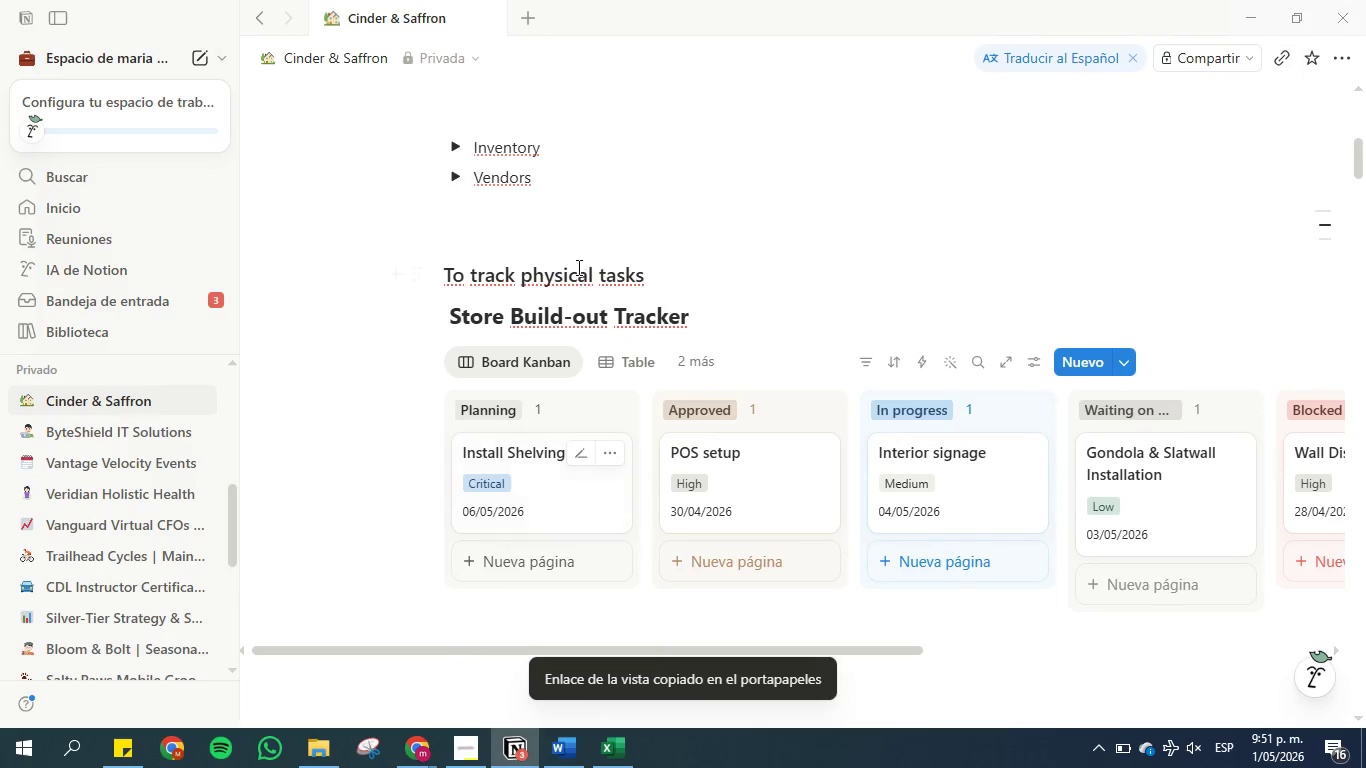 
scroll: coordinate [570, 257], scroll_direction: up, amount: 4.0
 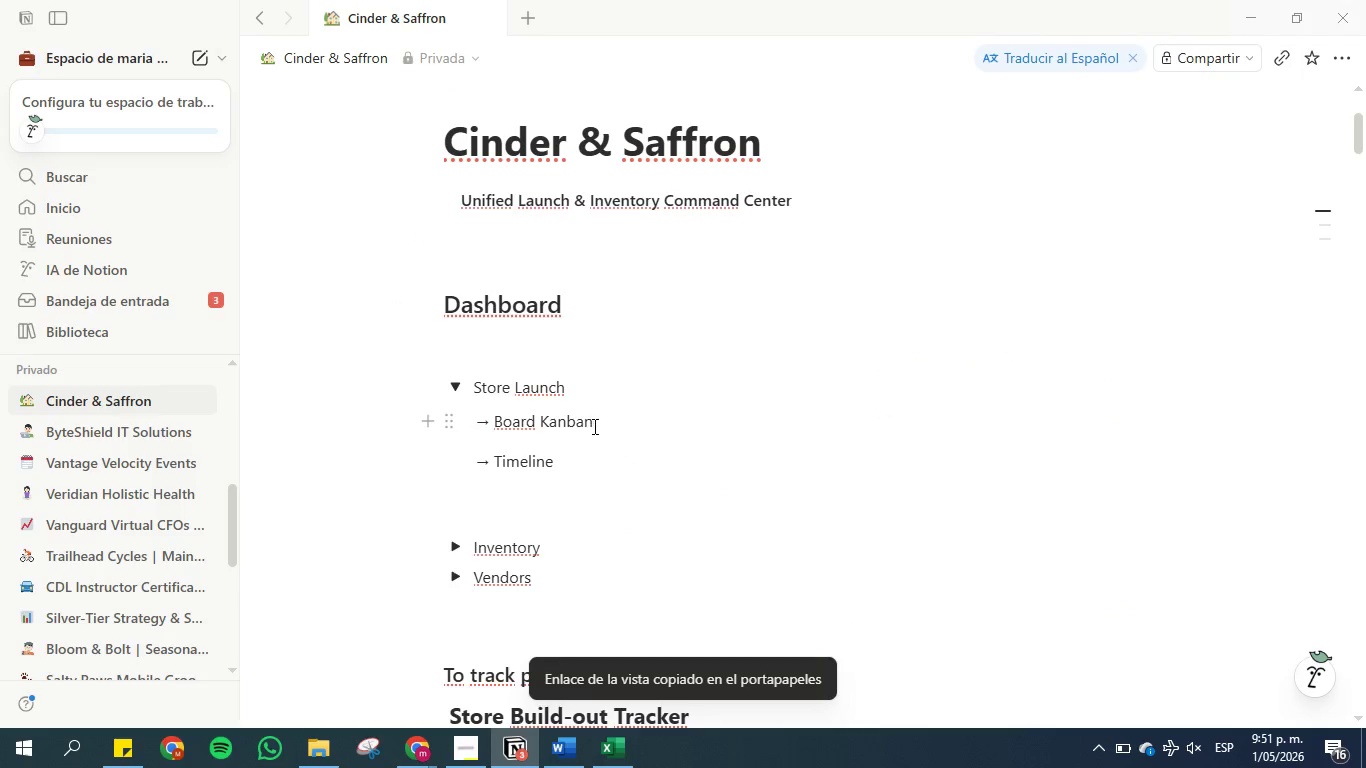 
left_click_drag(start_coordinate=[599, 422], to_coordinate=[478, 424])
 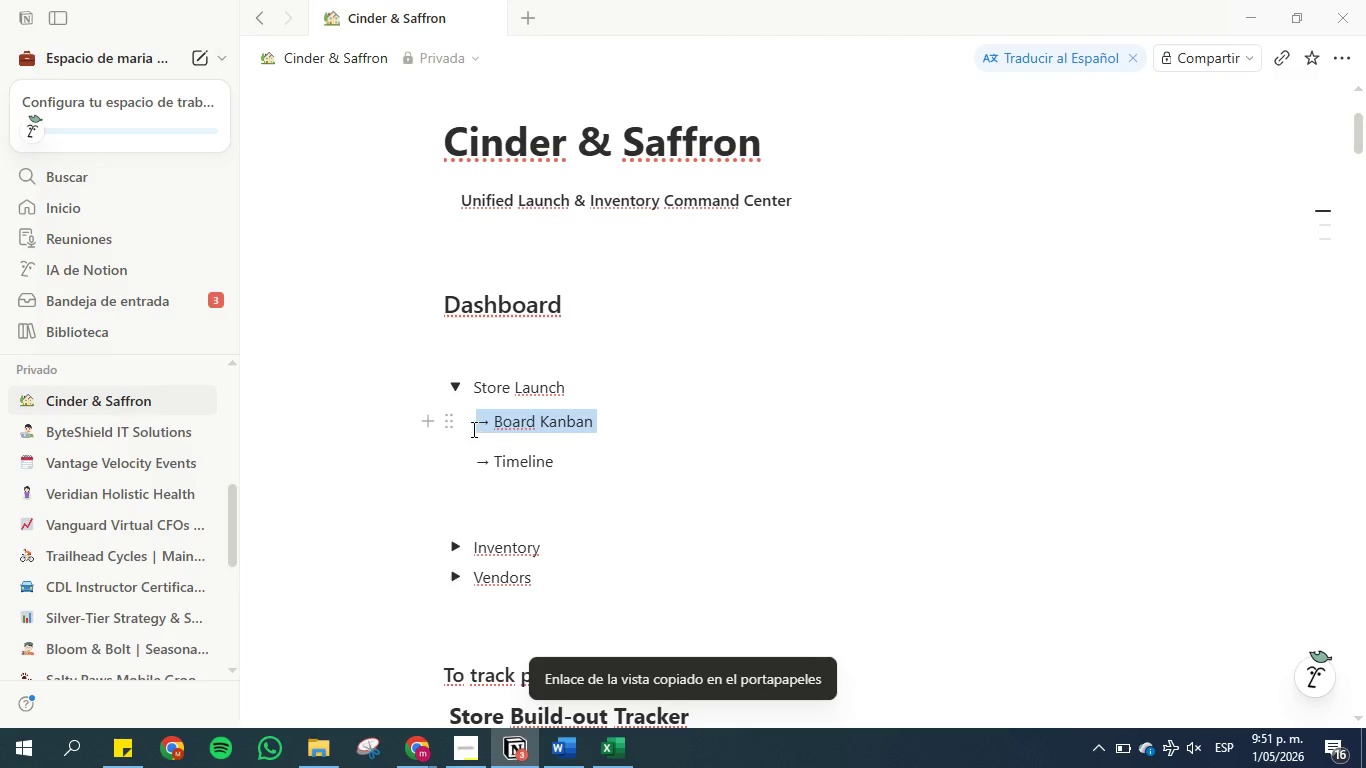 
key(Control+K)
 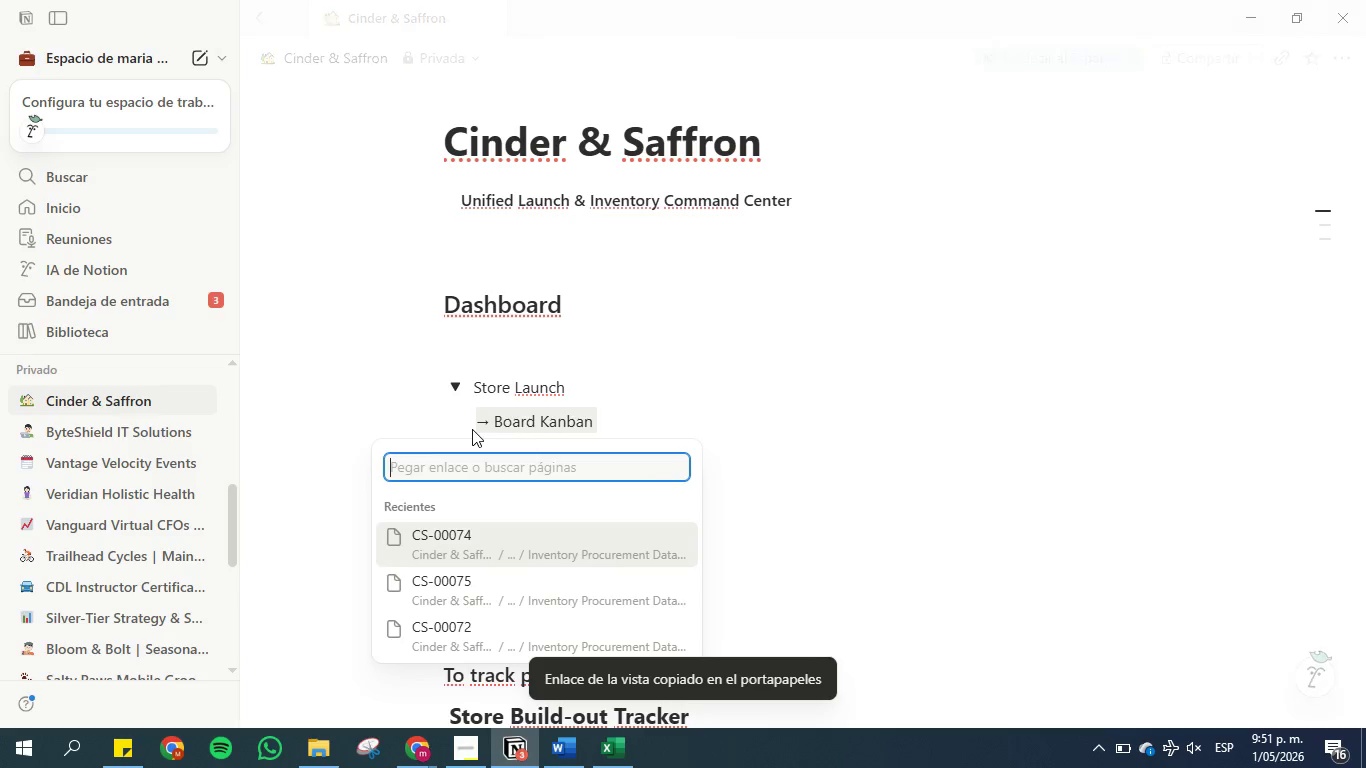 
key(Control+V)
 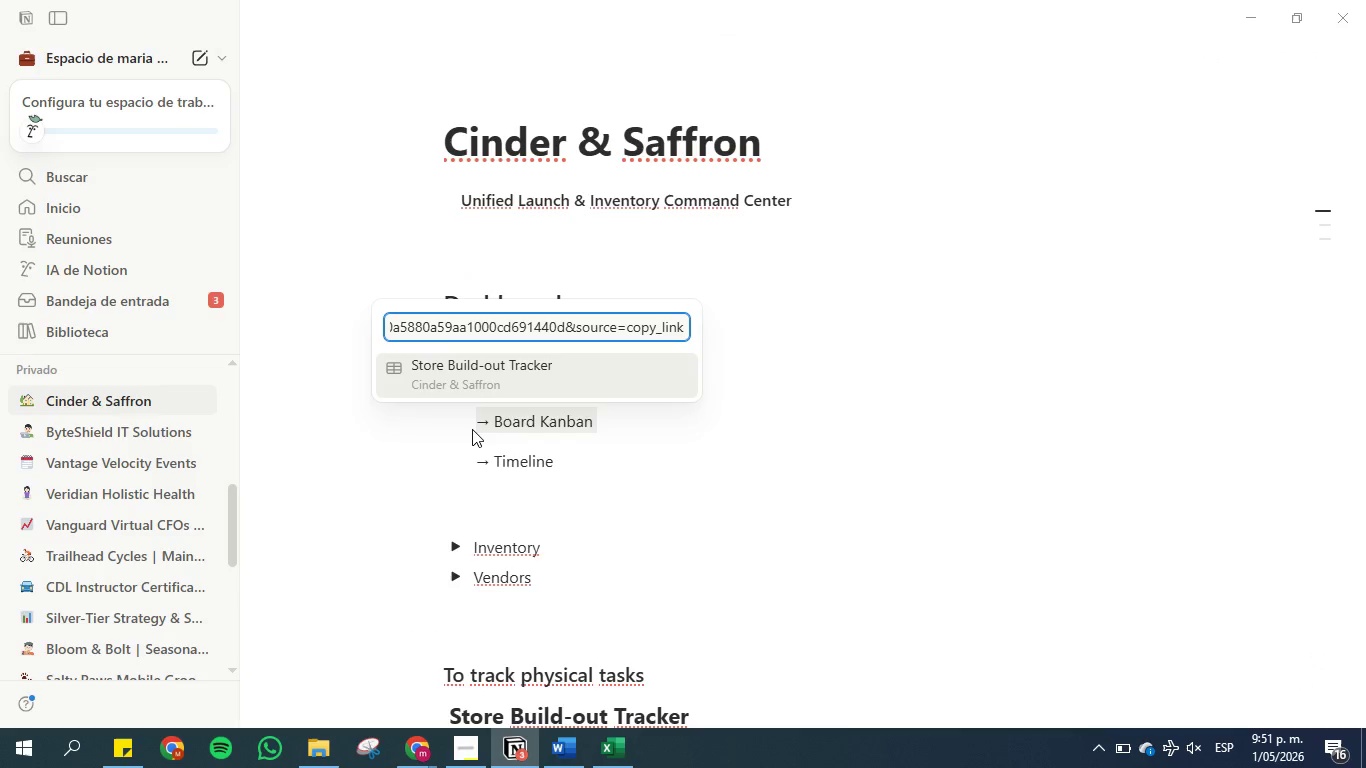 
key(Enter)
 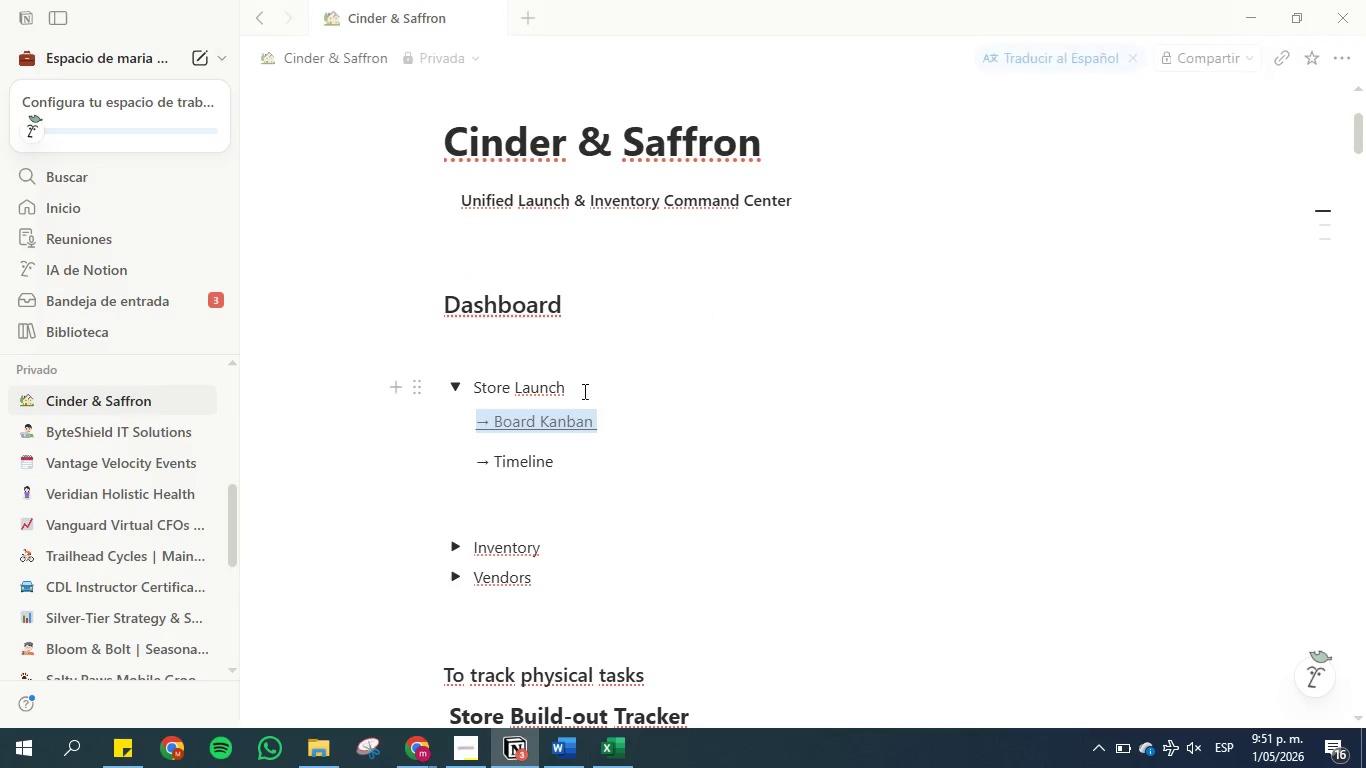 
left_click([583, 397])
 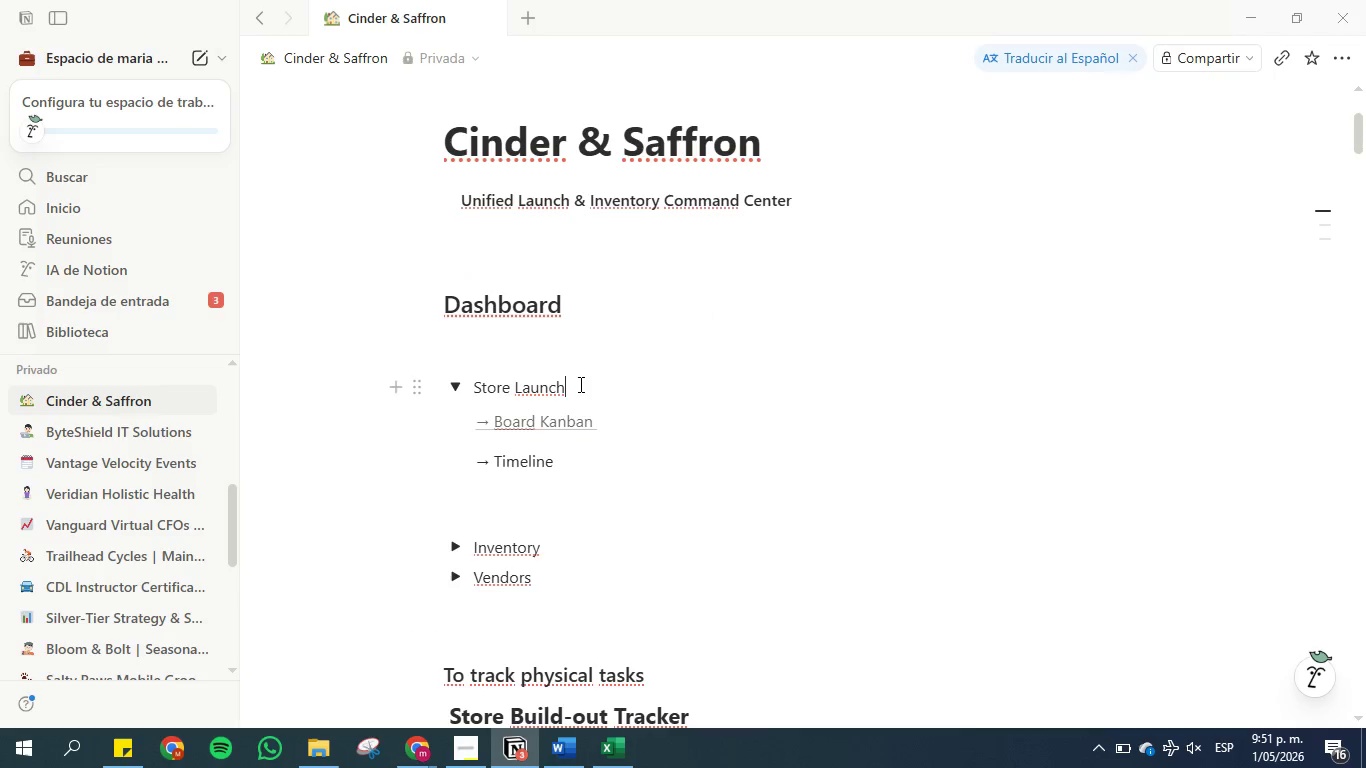 
left_click_drag(start_coordinate=[578, 384], to_coordinate=[472, 380])
 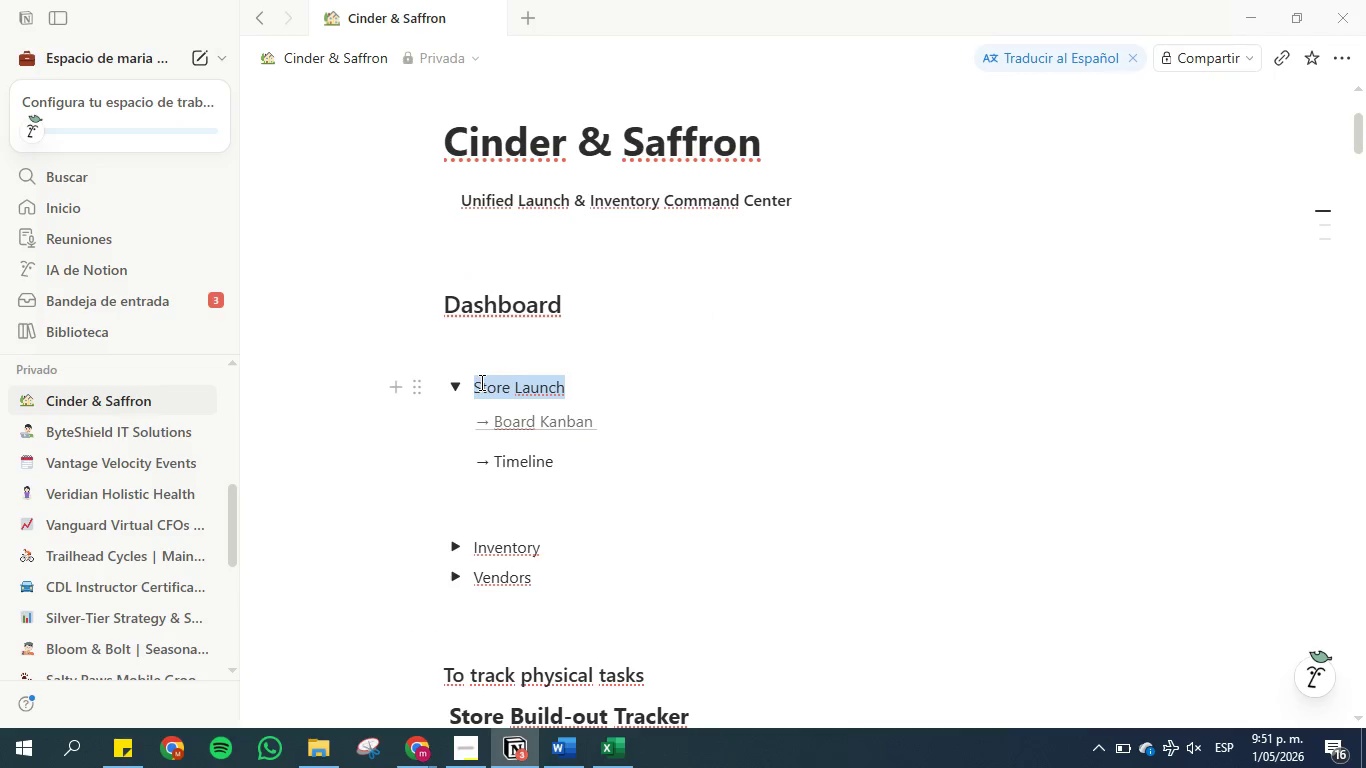 
left_click([480, 382])
 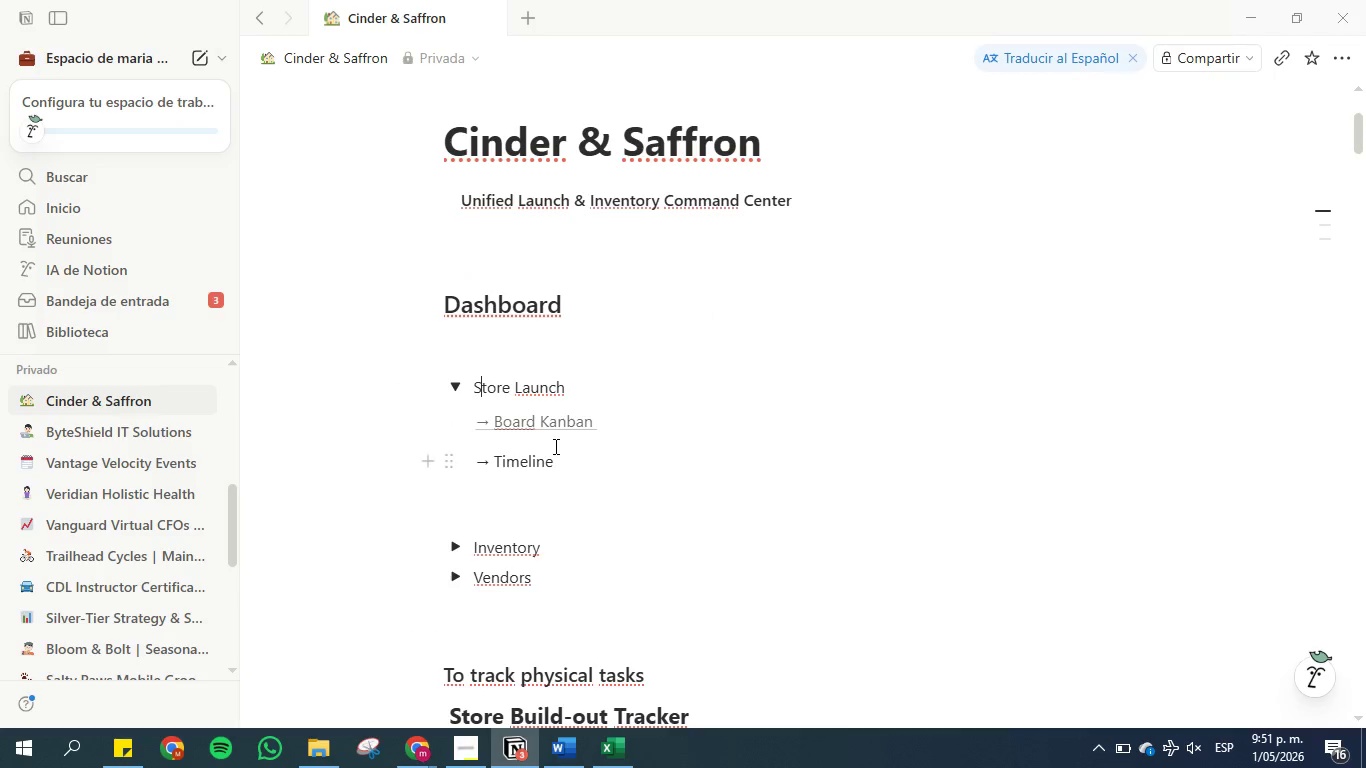 
scroll: coordinate [563, 465], scroll_direction: down, amount: 4.0
 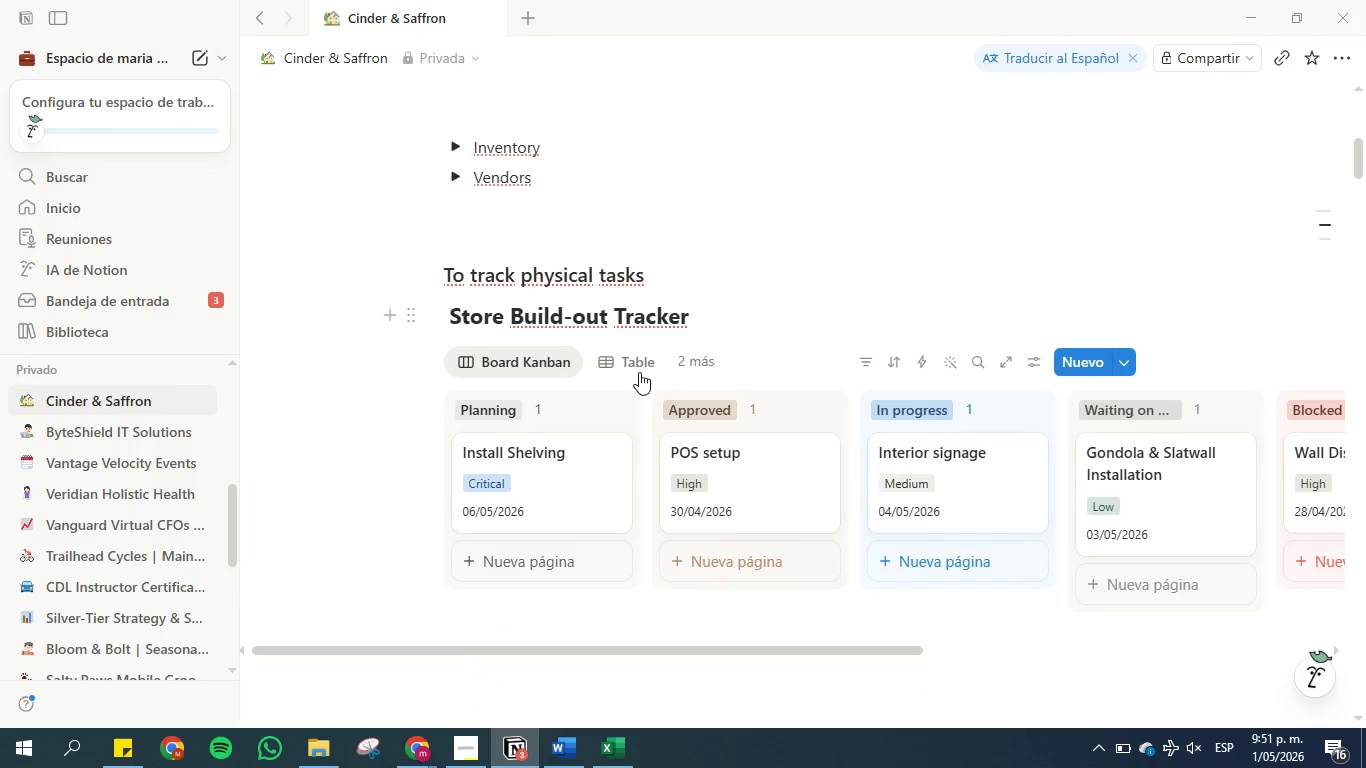 
left_click([691, 368])
 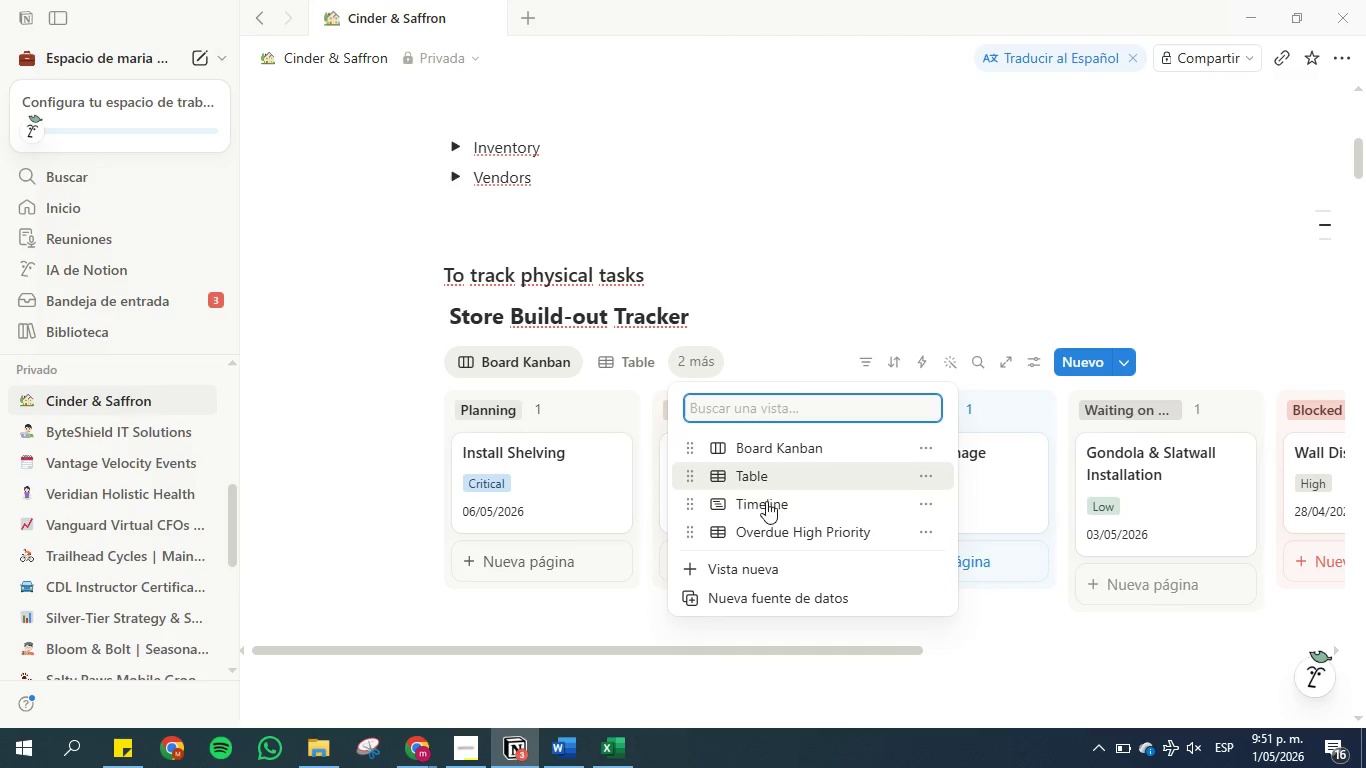 
left_click([766, 505])
 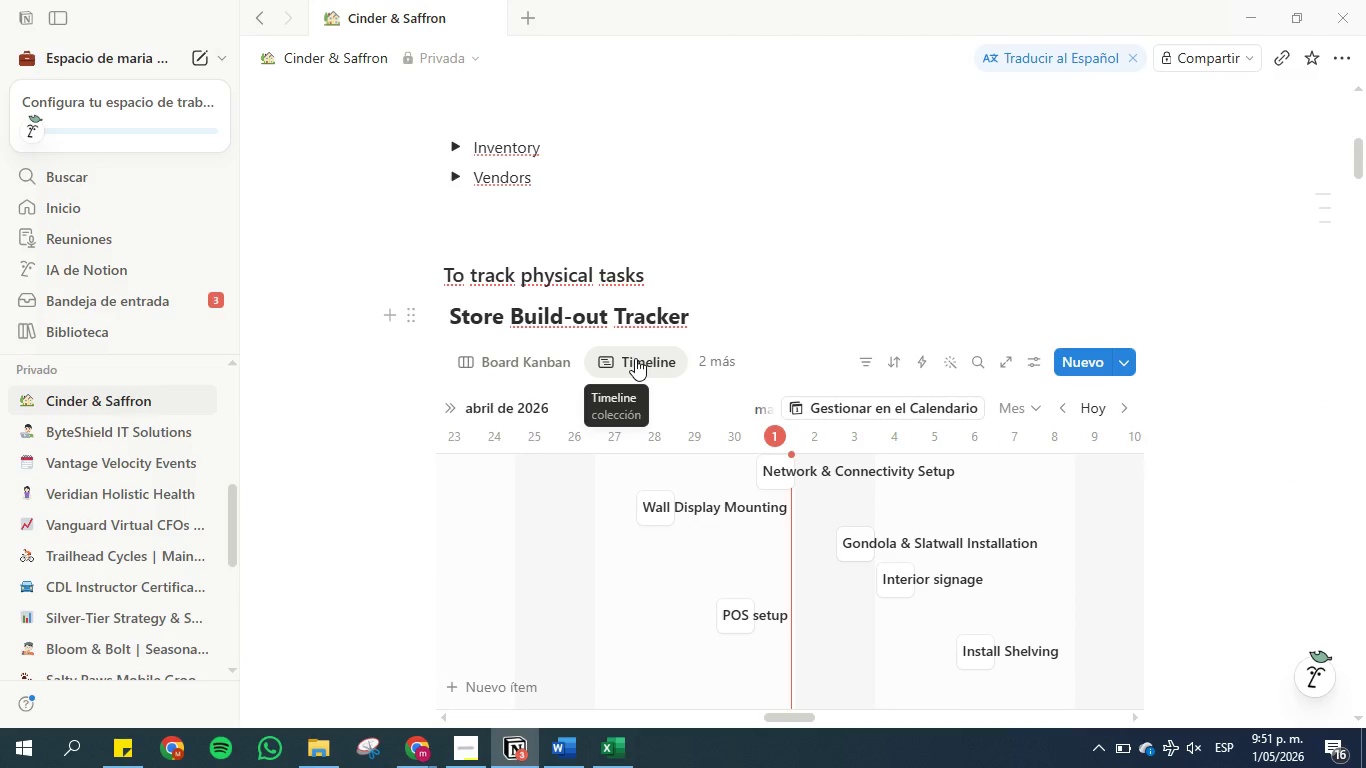 
right_click([635, 358])
 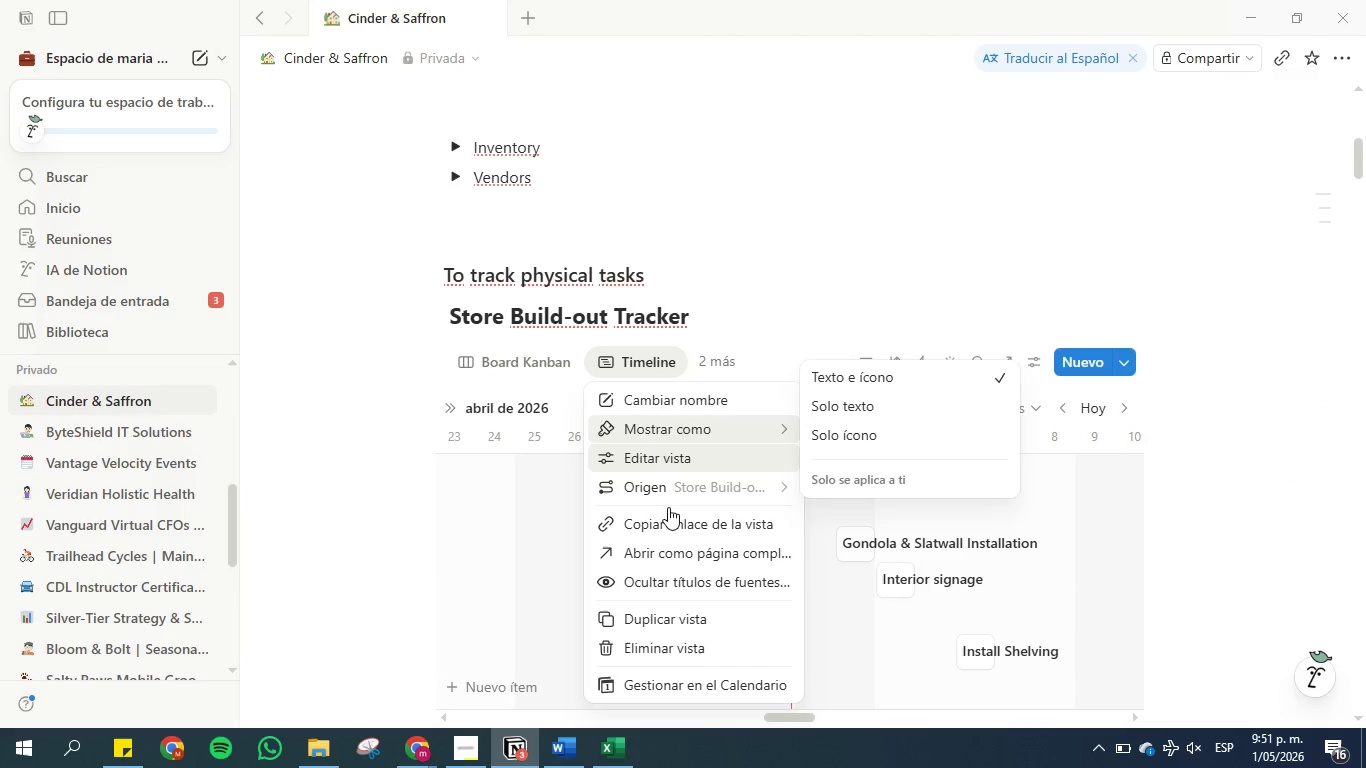 
left_click([669, 523])
 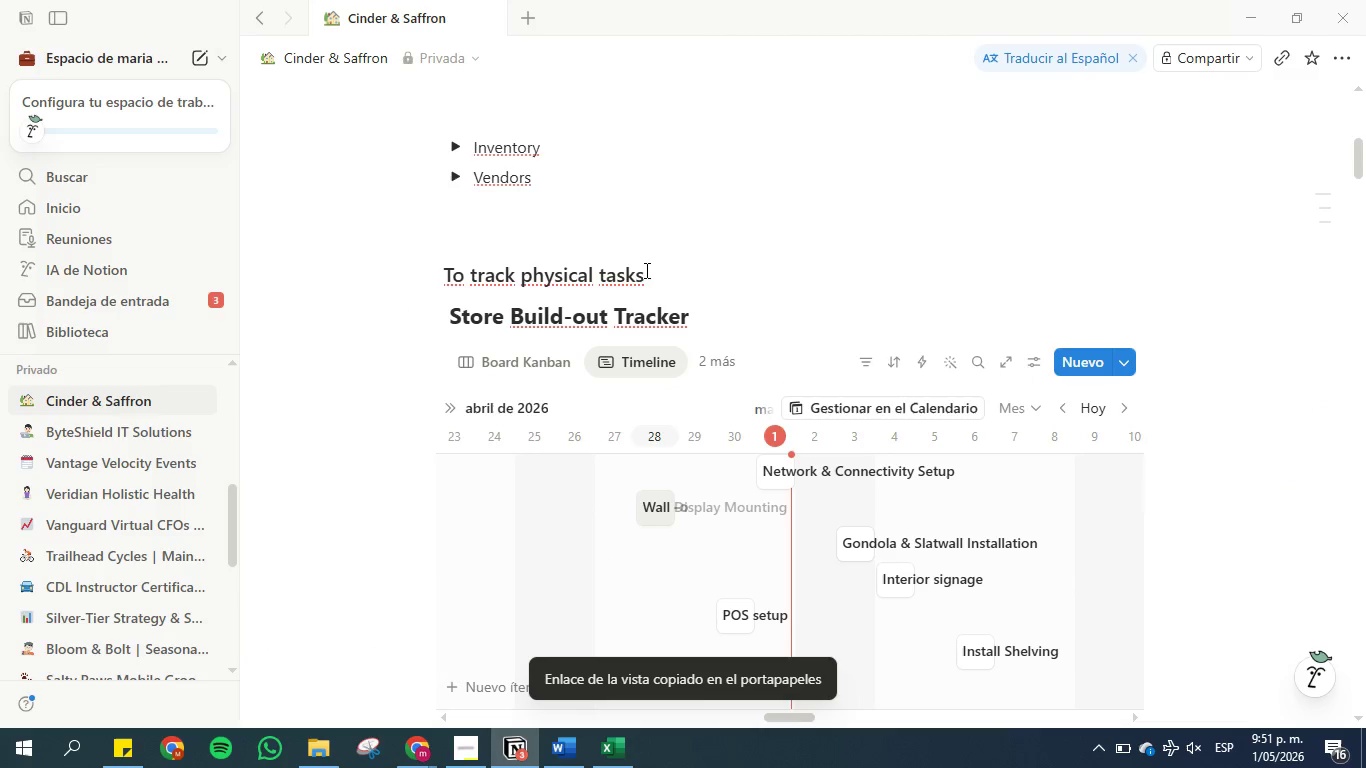 
scroll: coordinate [602, 285], scroll_direction: up, amount: 4.0
 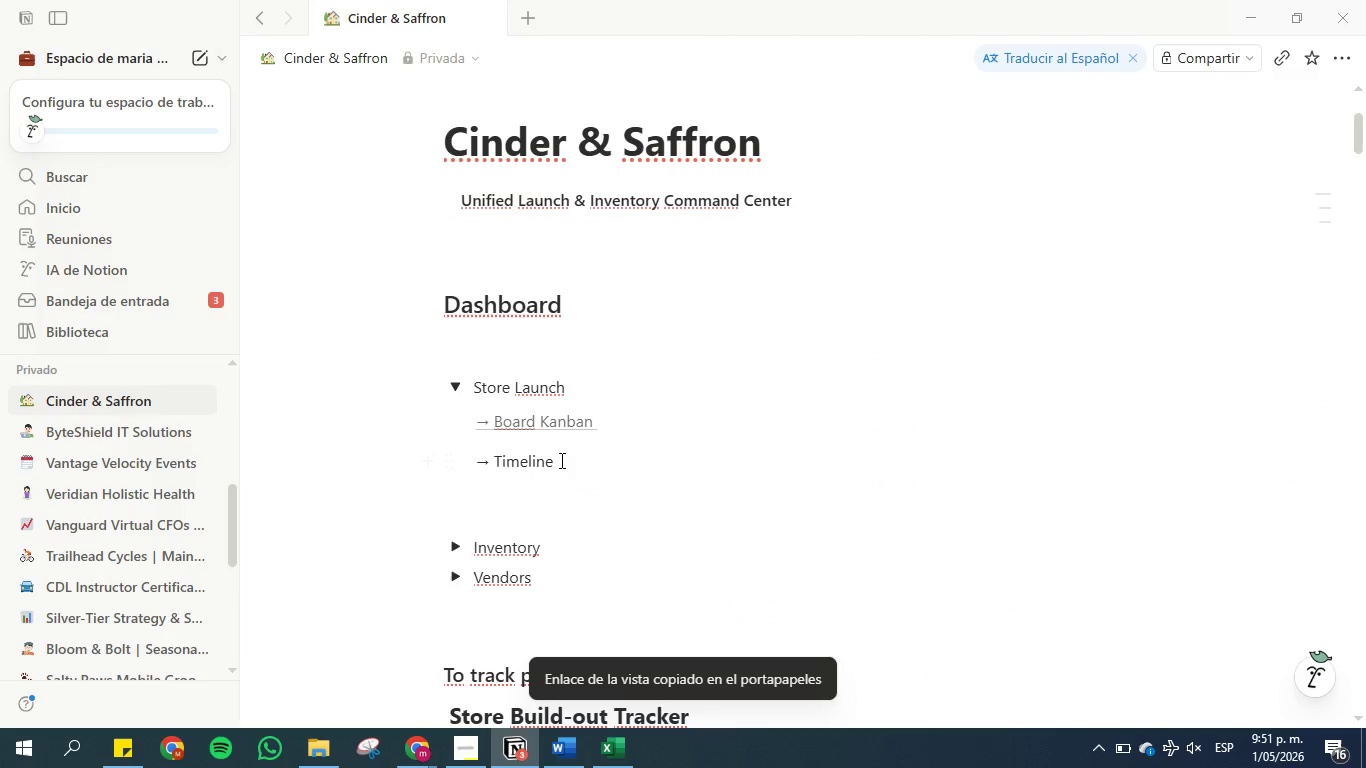 
left_click_drag(start_coordinate=[560, 460], to_coordinate=[465, 460])
 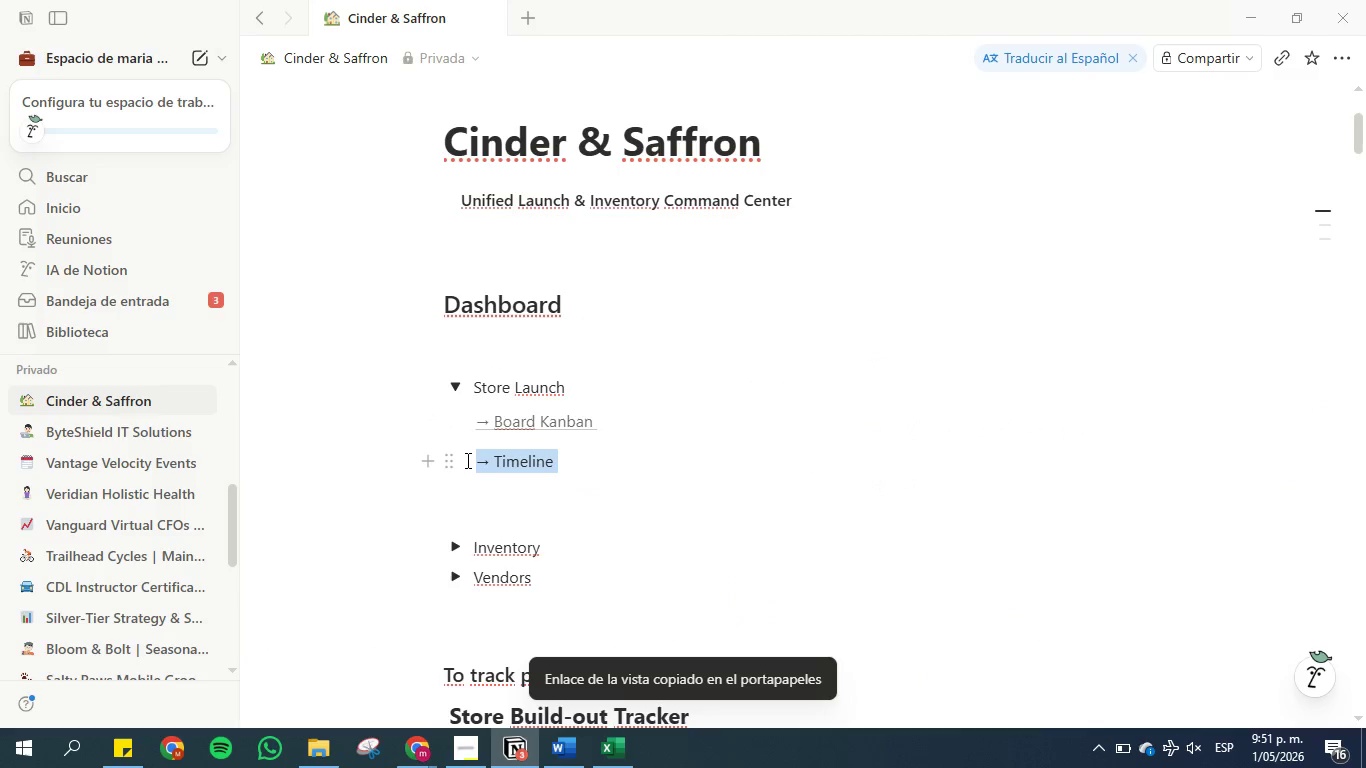 
key(Control+K)
 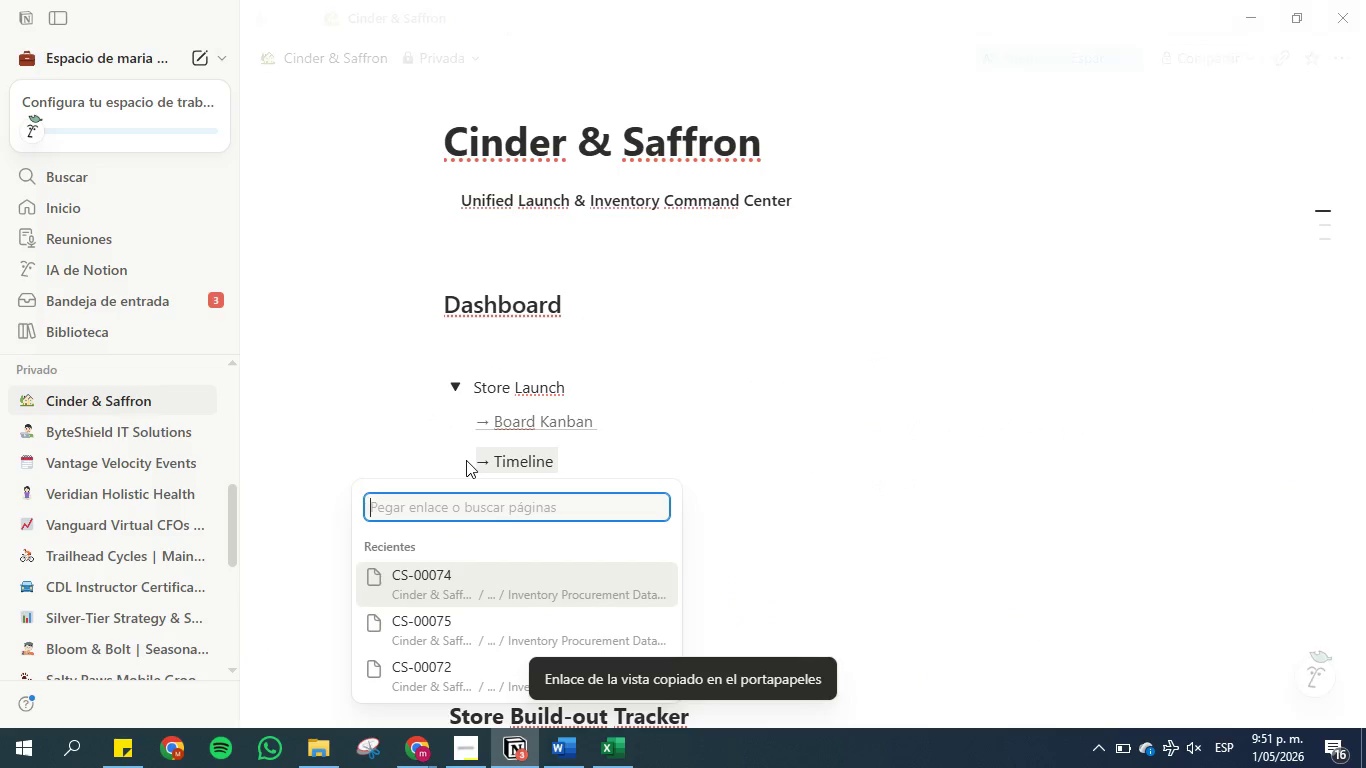 
key(Control+V)
 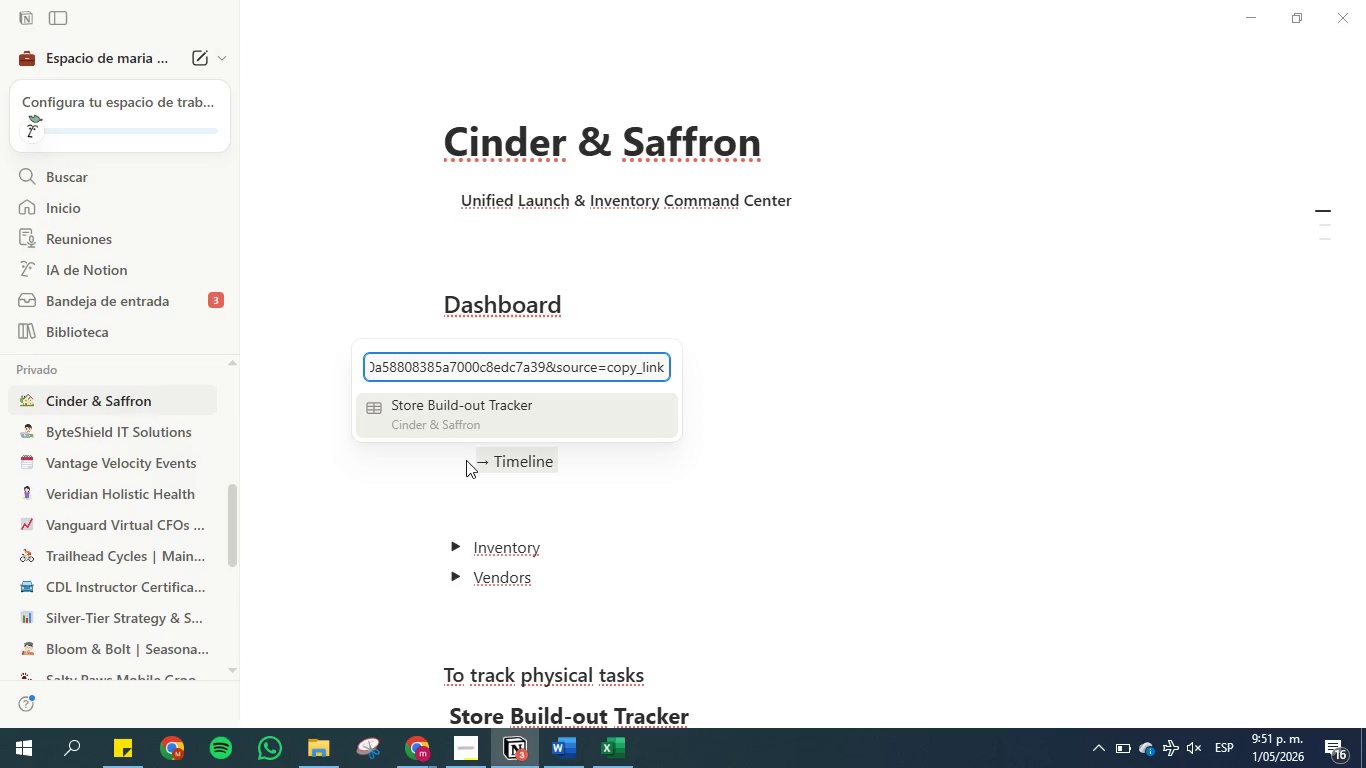 
key(Enter)
 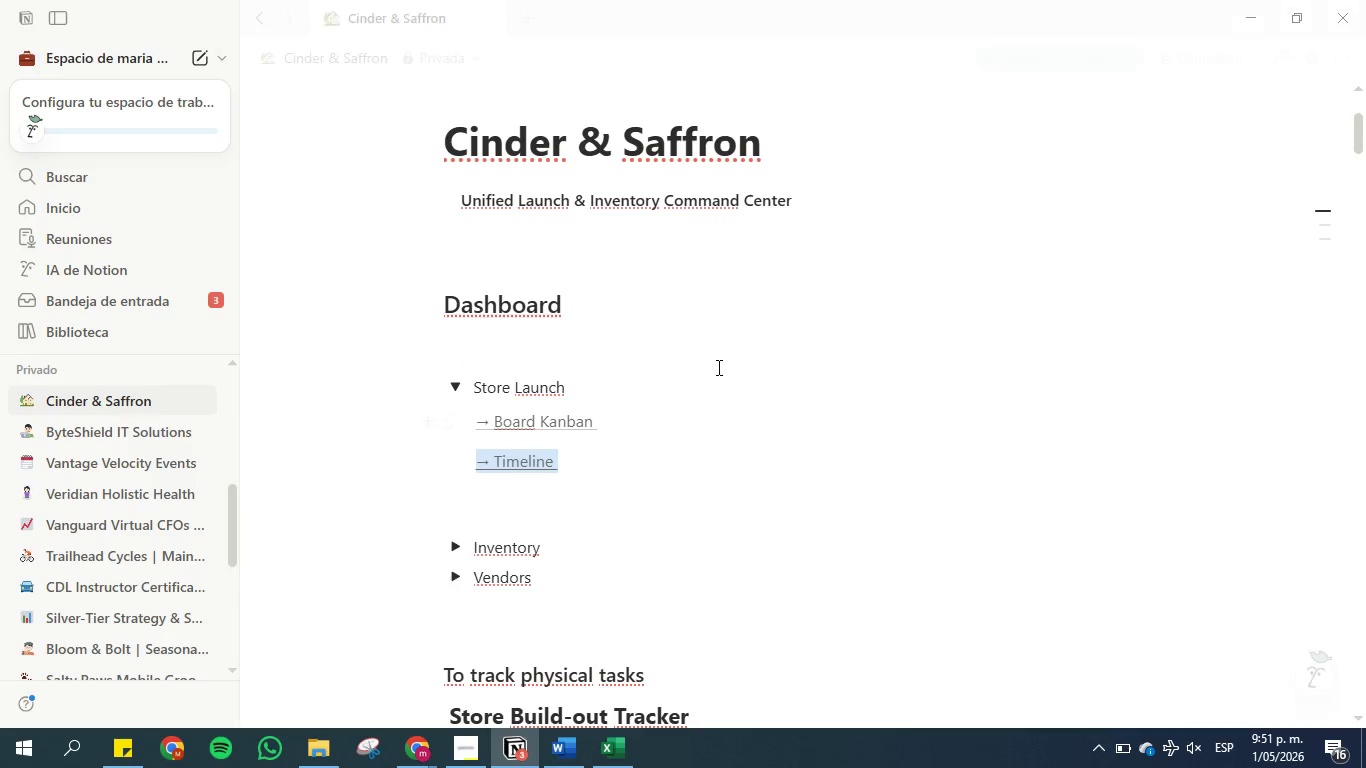 
left_click([699, 386])
 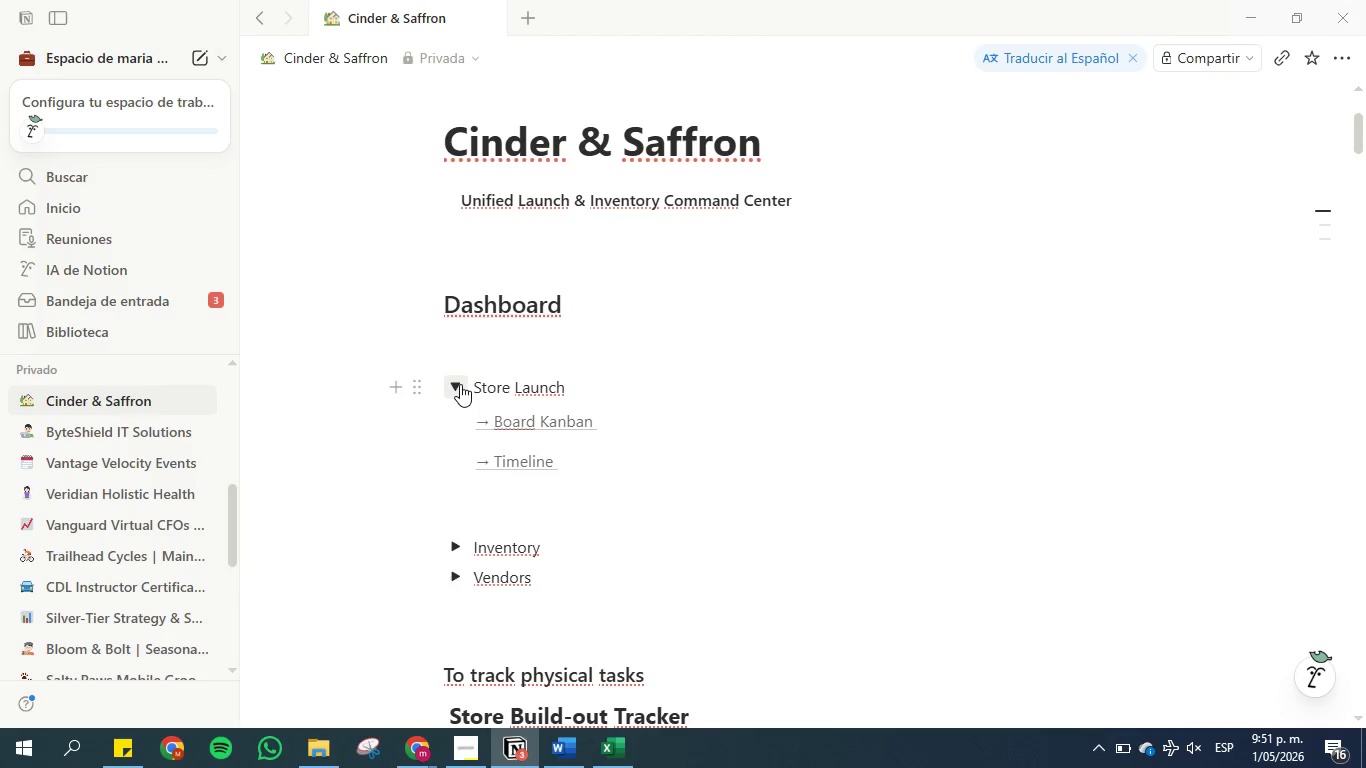 
left_click([460, 384])
 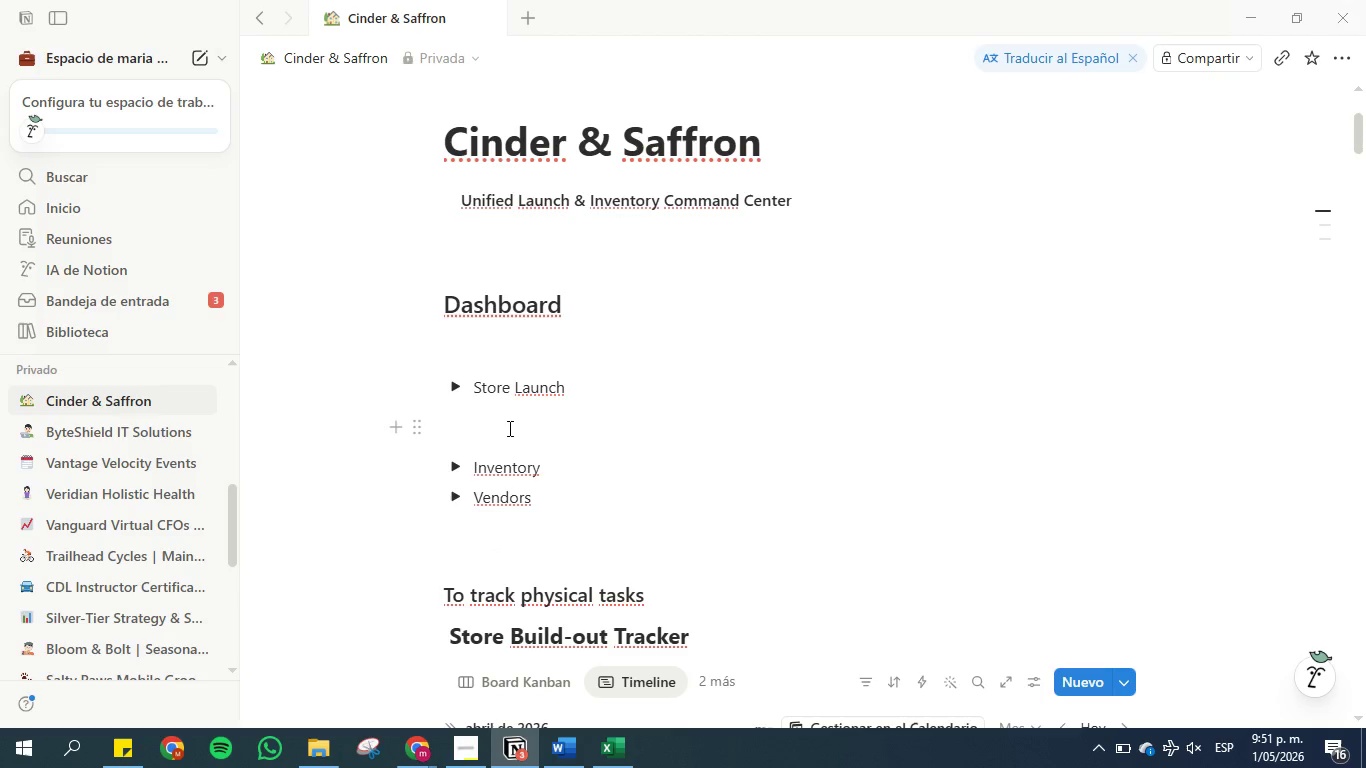 
left_click([491, 433])
 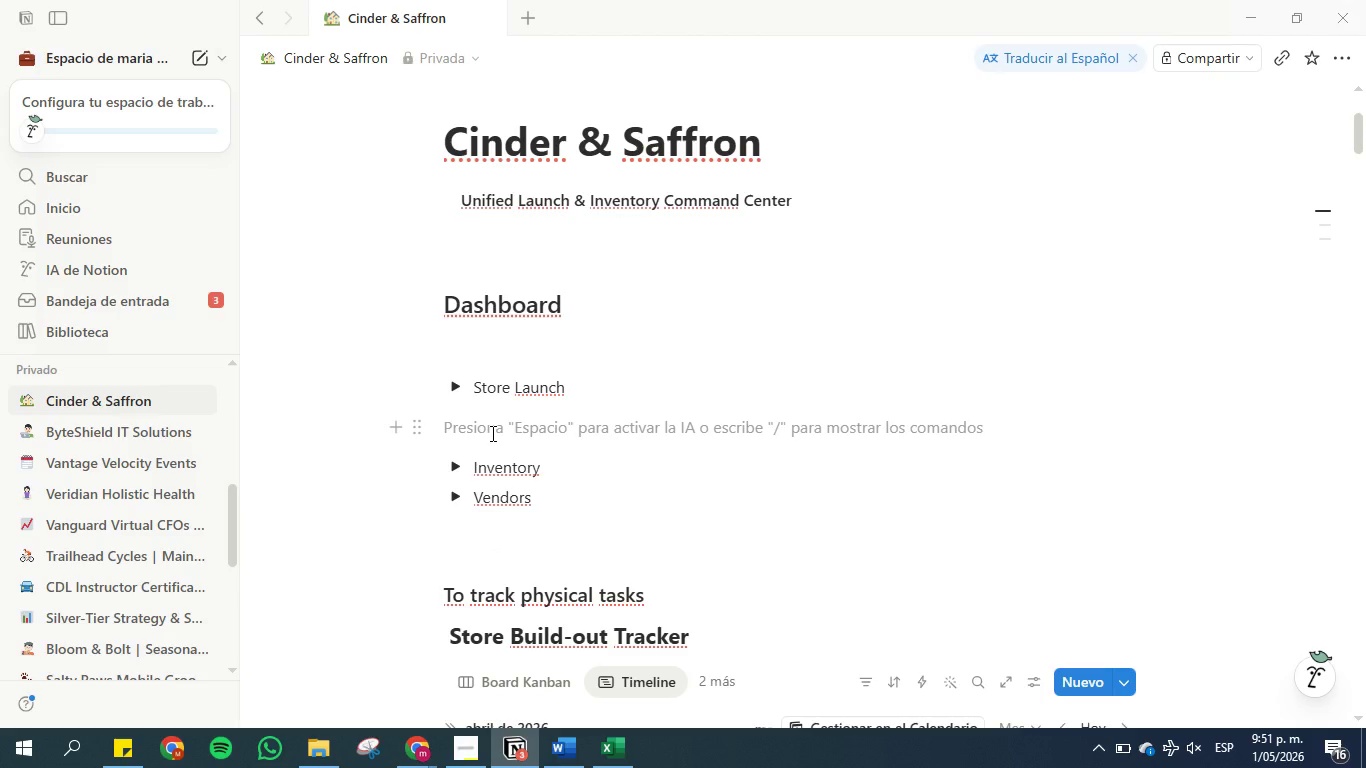 
key(Backspace)
 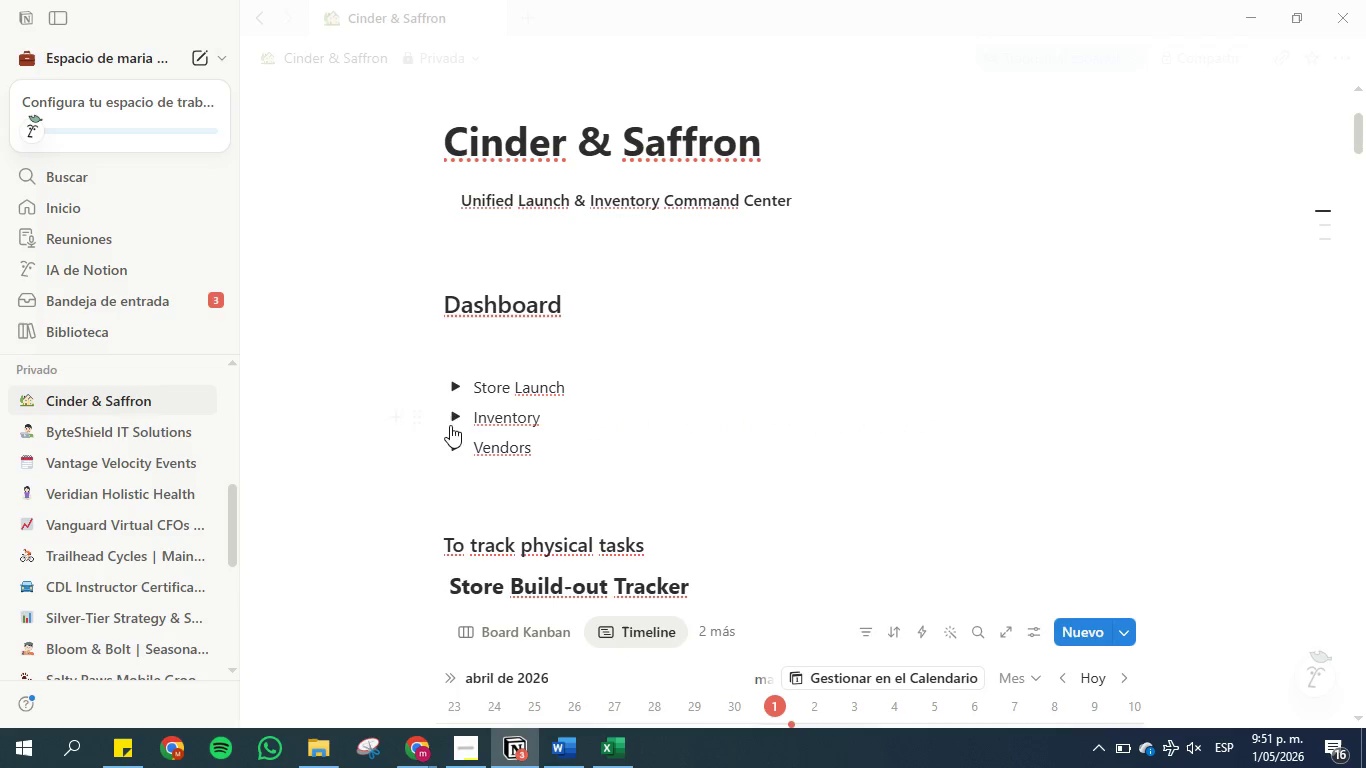 
left_click([451, 413])
 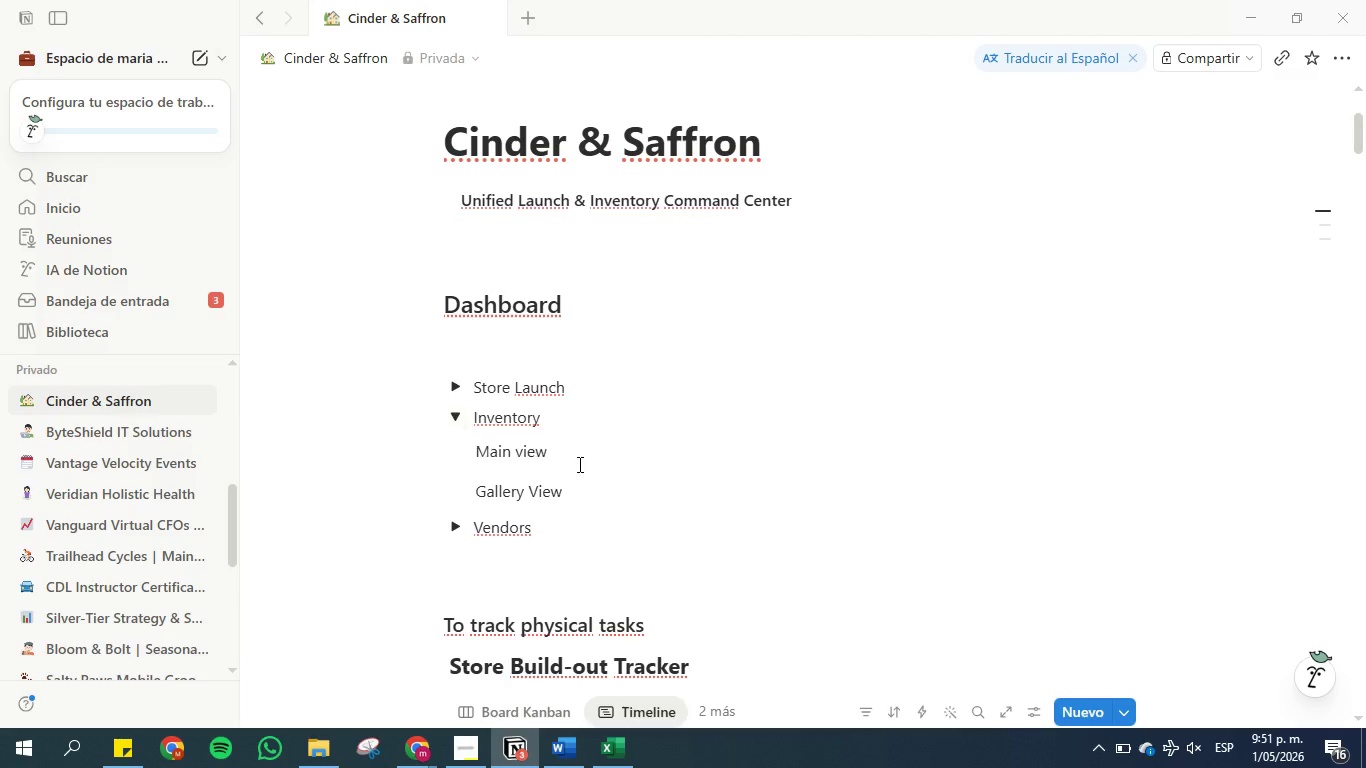 
scroll: coordinate [669, 454], scroll_direction: down, amount: 10.0
 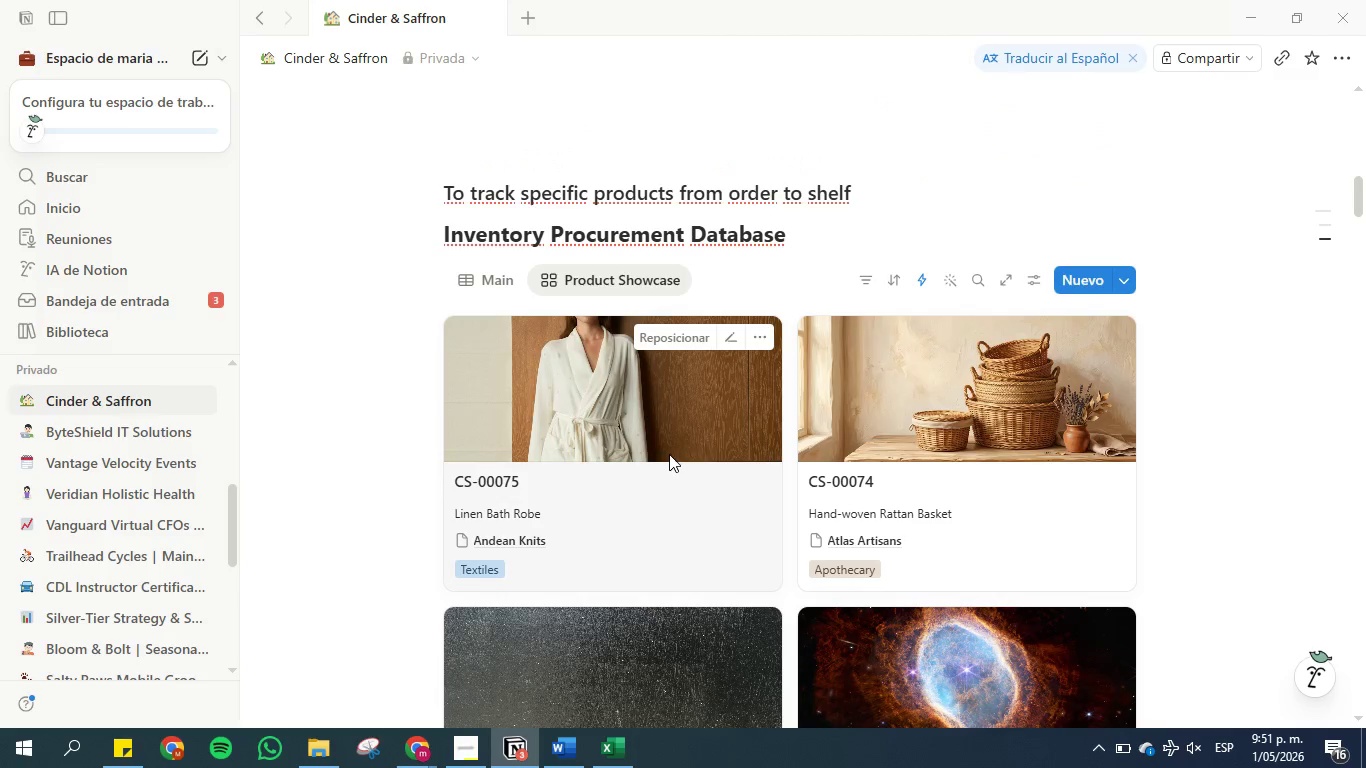 
scroll: coordinate [661, 452], scroll_direction: up, amount: 1.0
 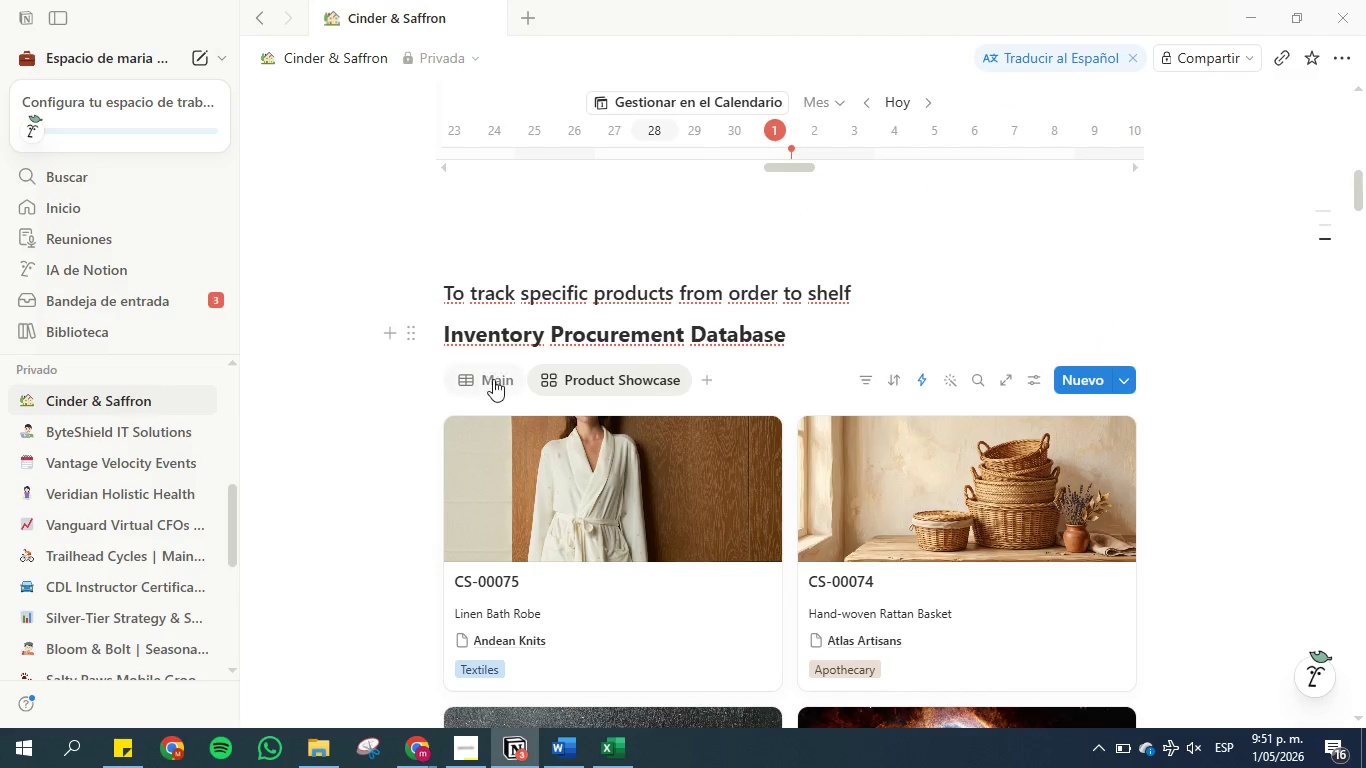 
left_click([493, 379])
 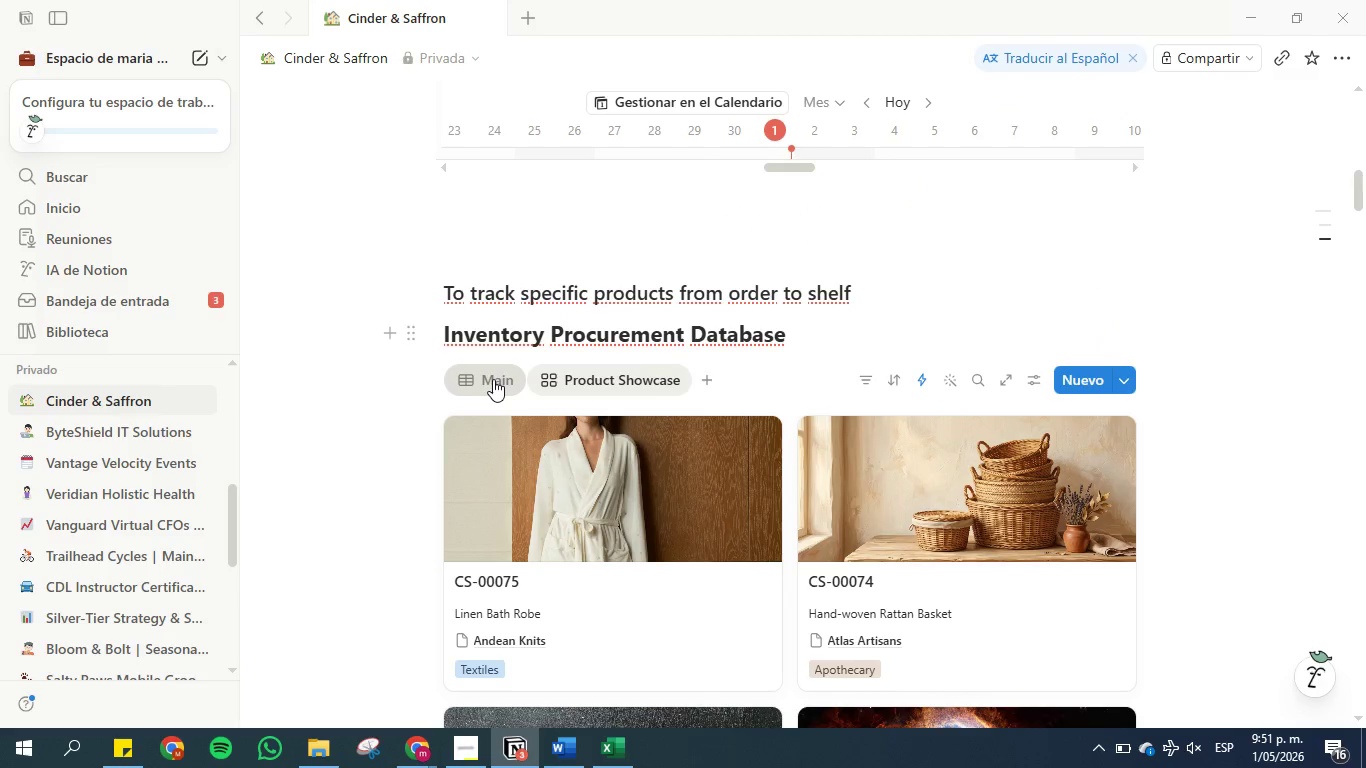 
left_click([493, 379])
 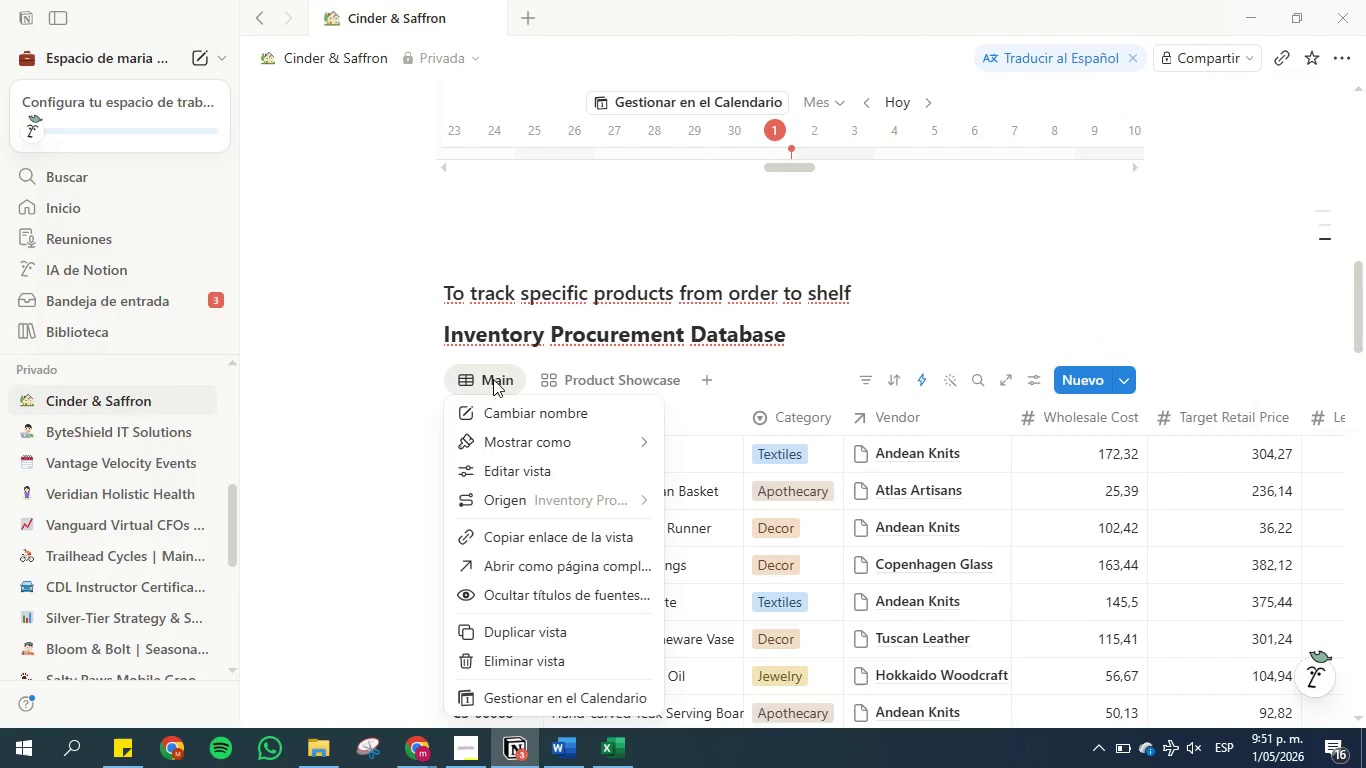 
right_click([493, 379])
 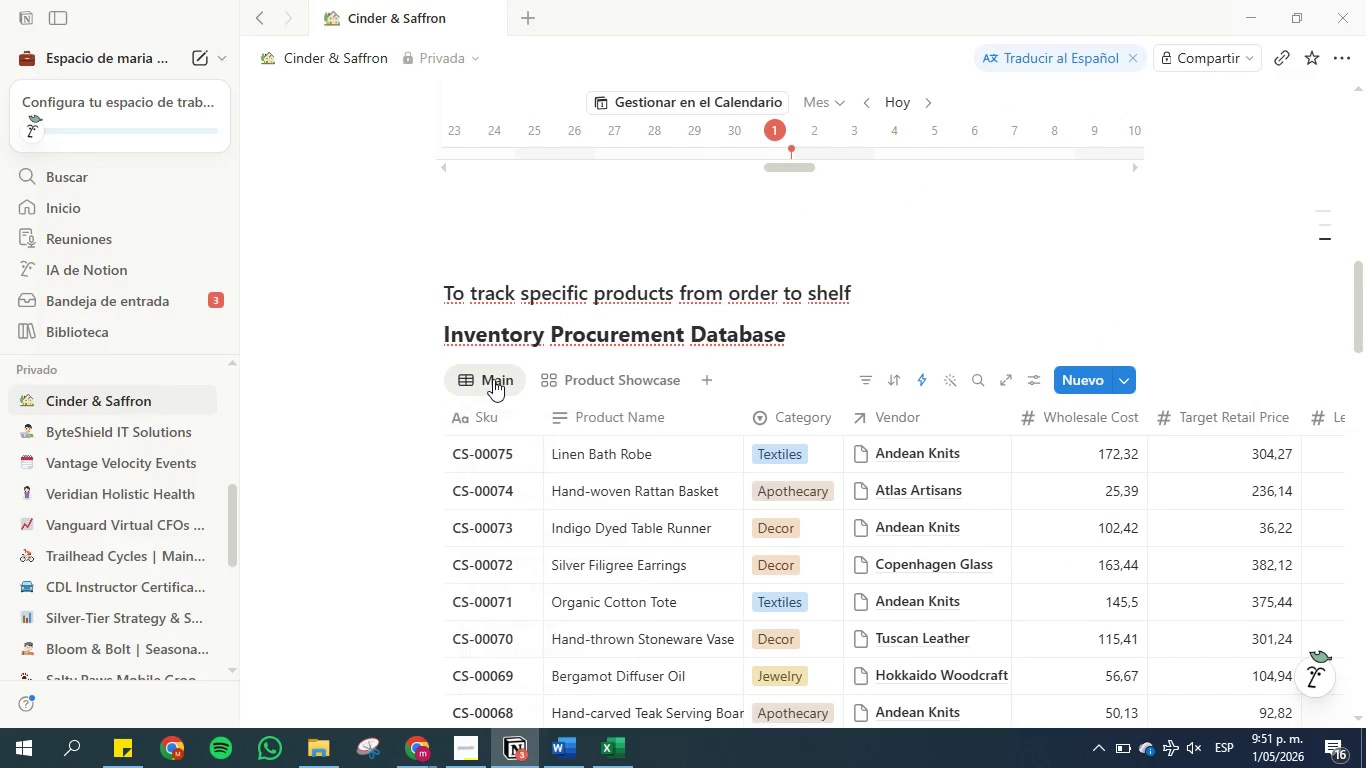 
right_click([493, 379])
 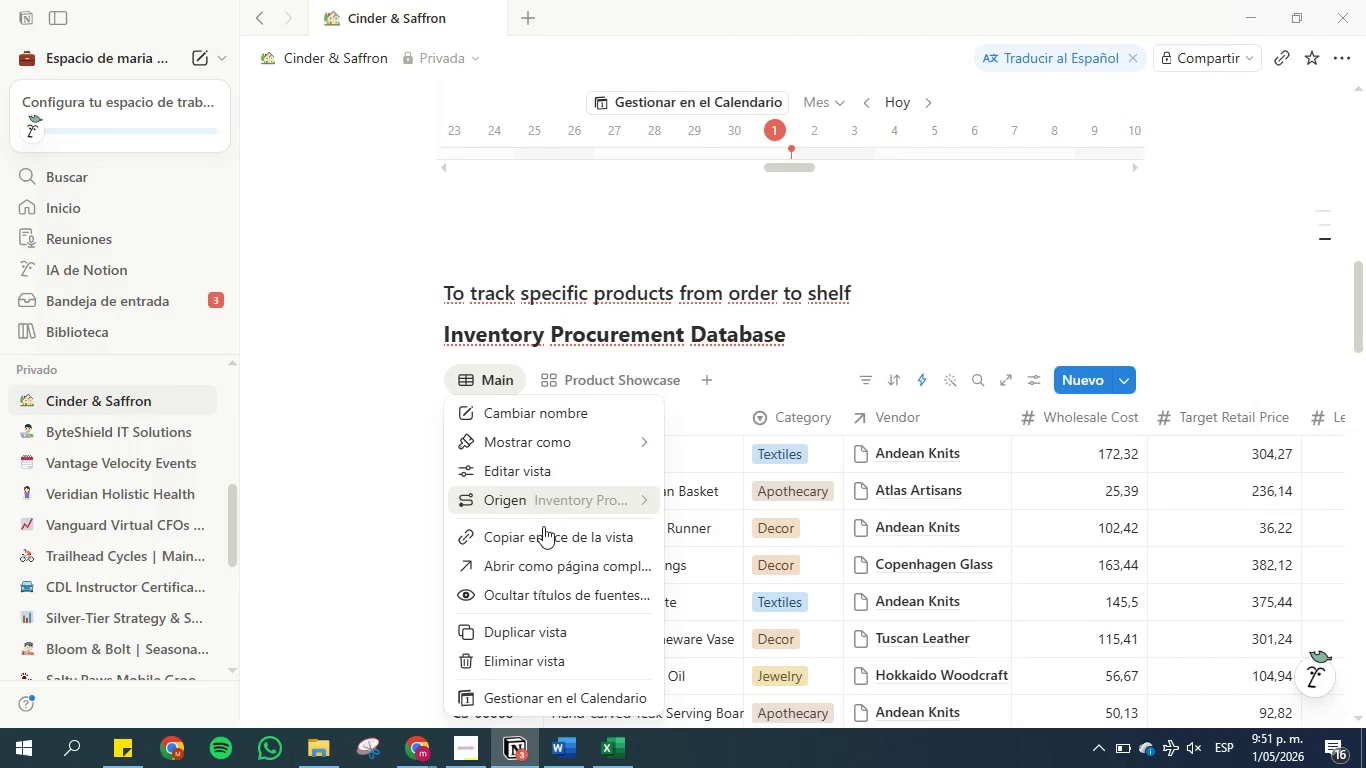 
left_click([543, 533])
 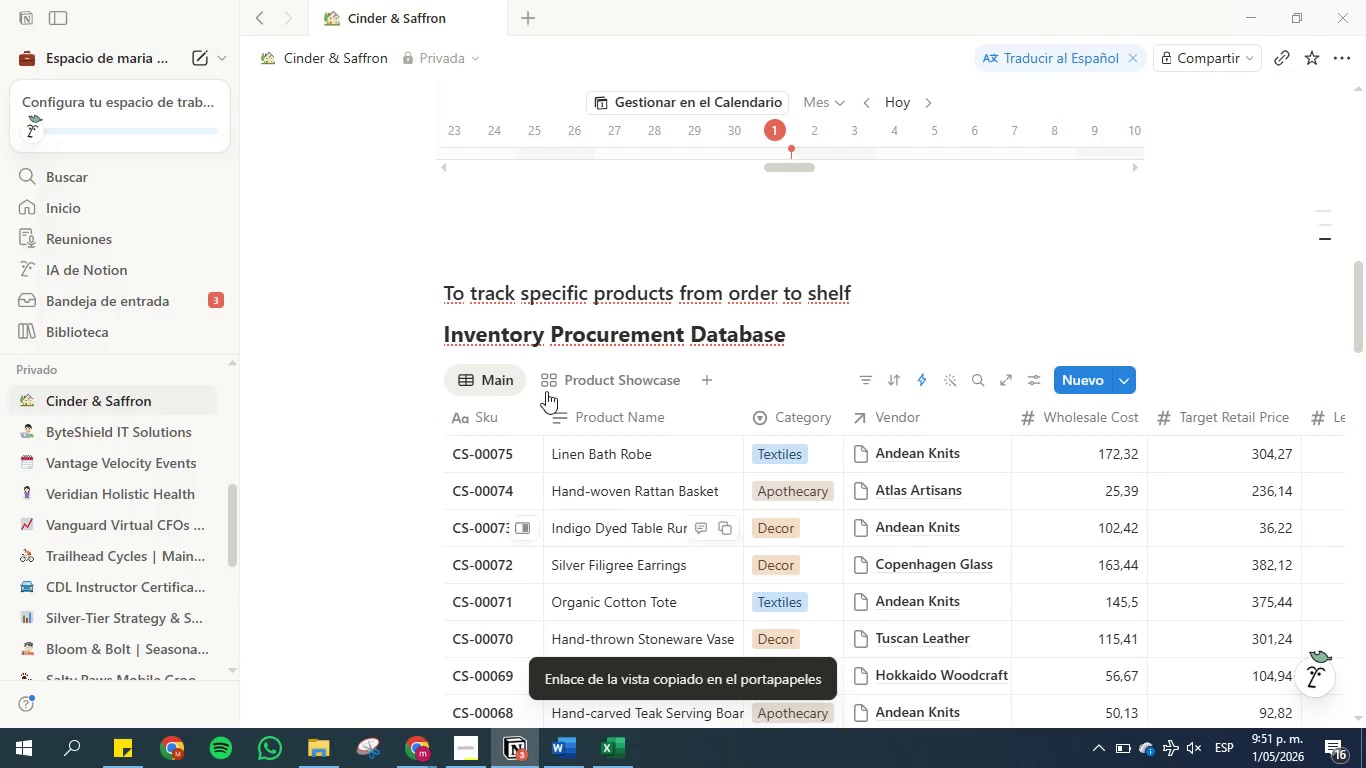 
scroll: coordinate [507, 273], scroll_direction: up, amount: 8.0
 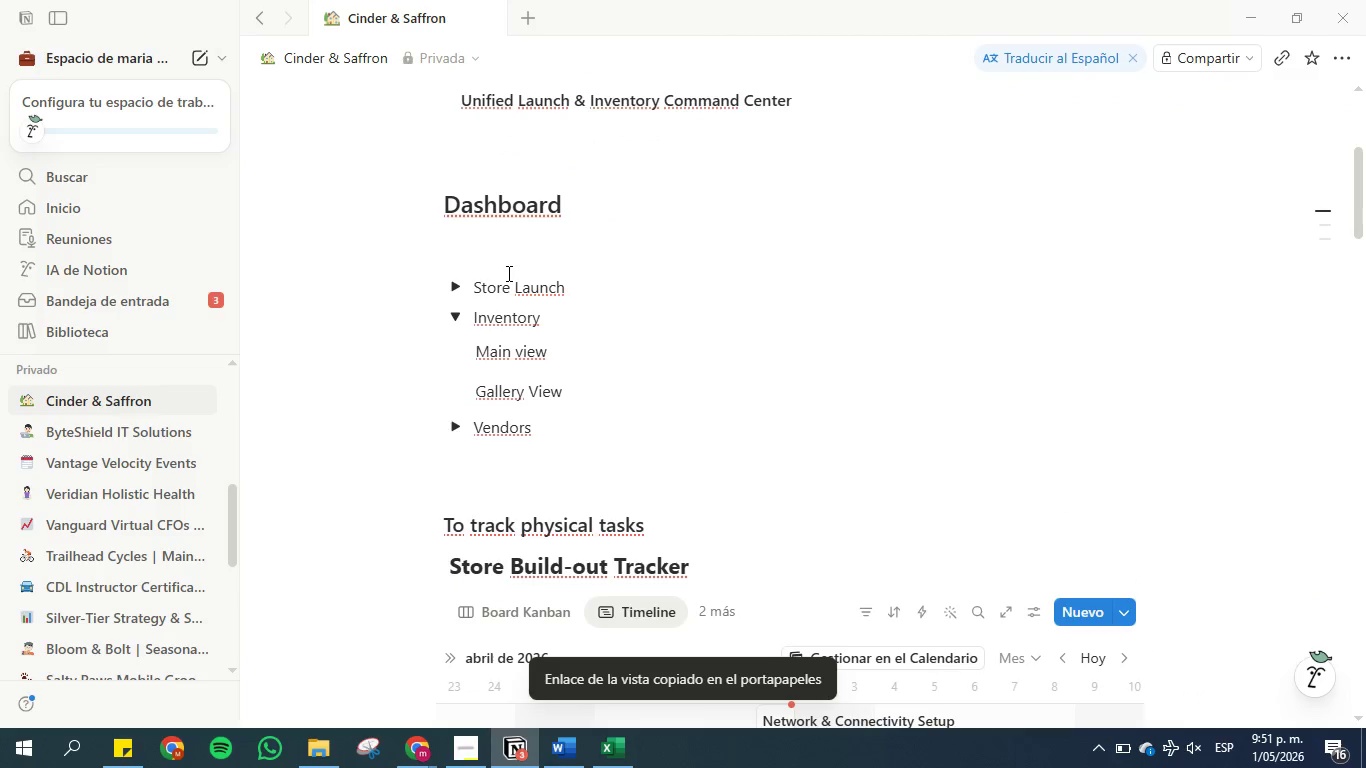 
scroll: coordinate [507, 273], scroll_direction: down, amount: 2.0
 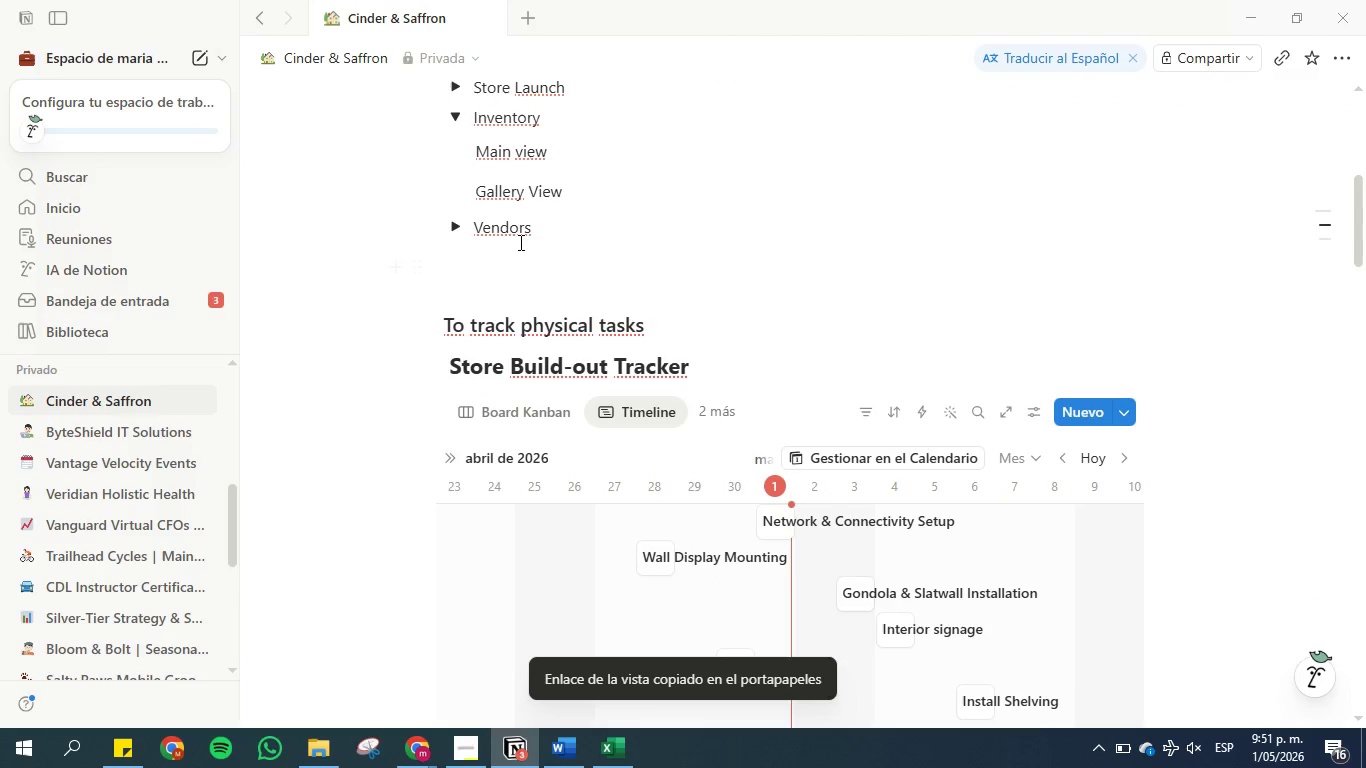 
scroll: coordinate [519, 242], scroll_direction: up, amount: 1.0
 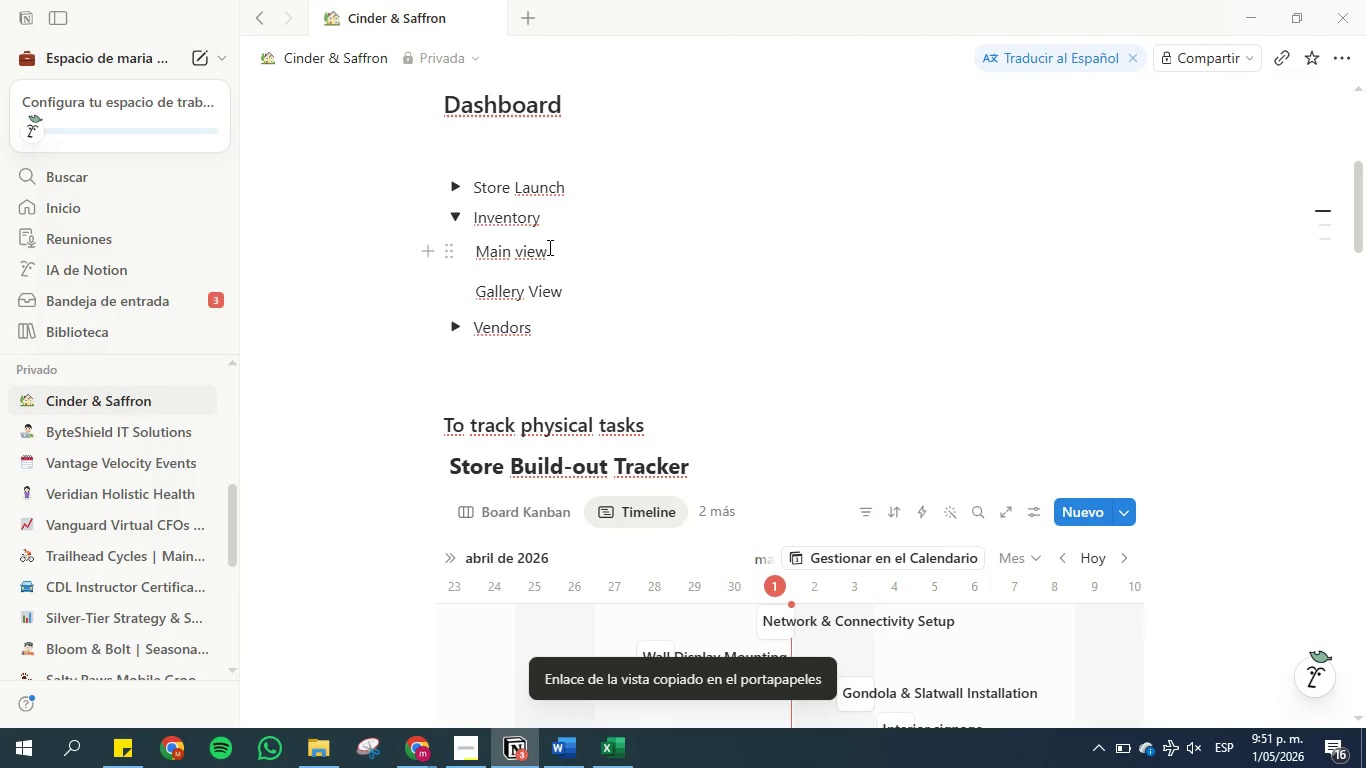 
left_click_drag(start_coordinate=[551, 250], to_coordinate=[475, 255])
 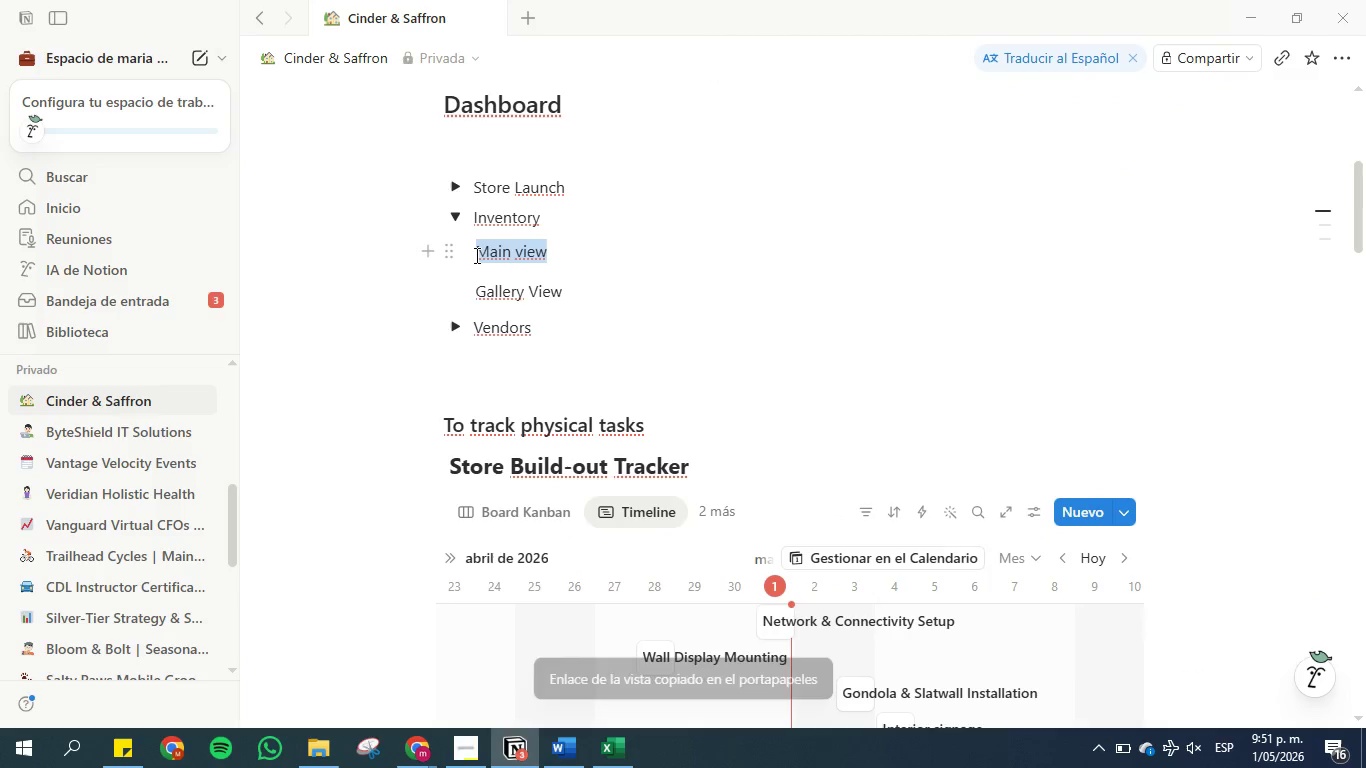 
key(Control+K)
 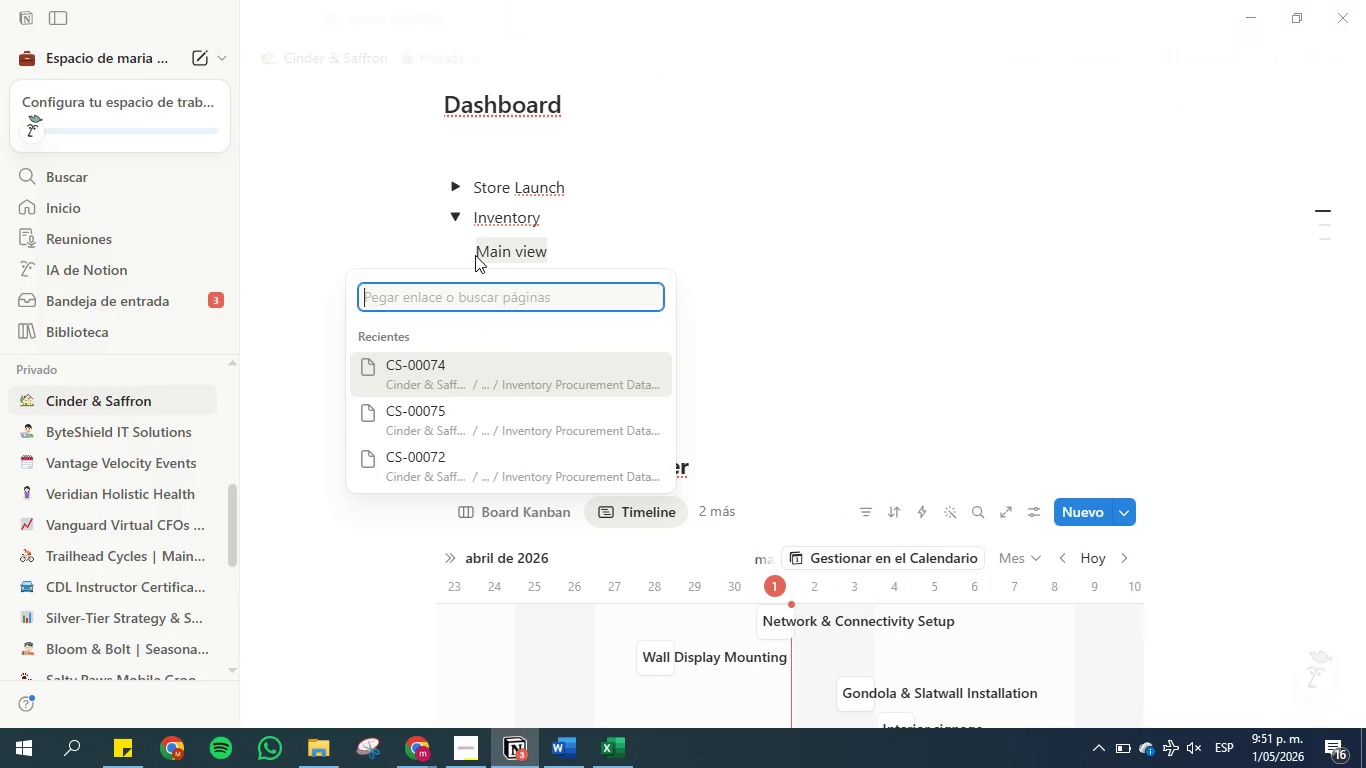 
key(Control+V)
 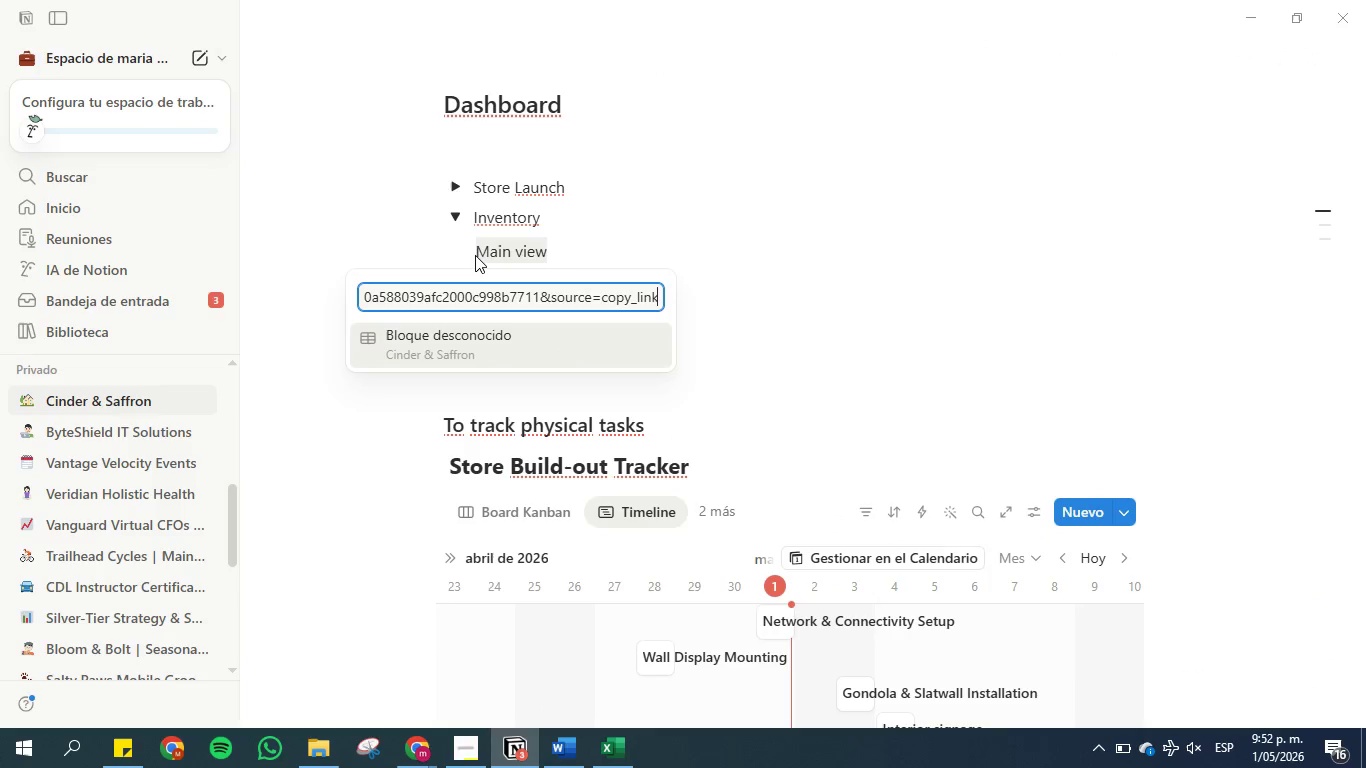 
key(Enter)
 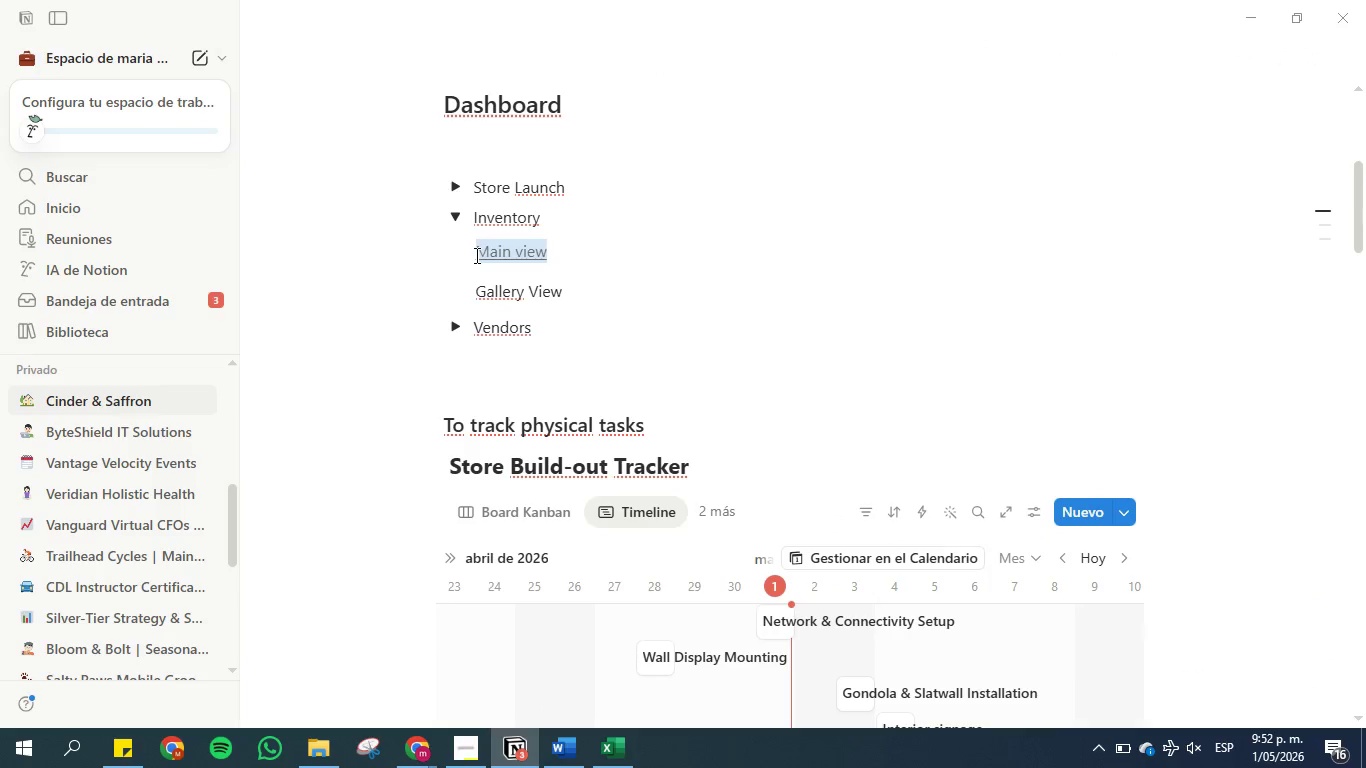 
left_click([475, 255])
 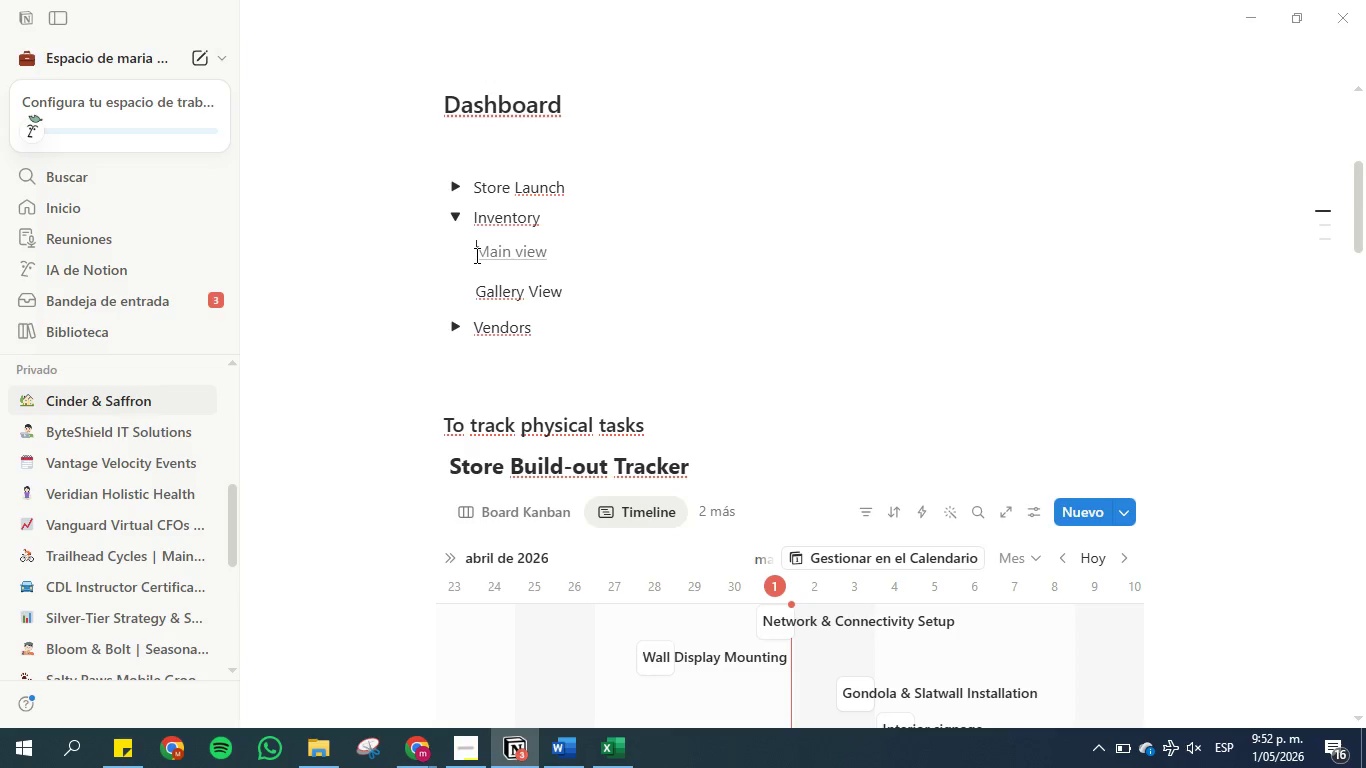 
key(Minus)
 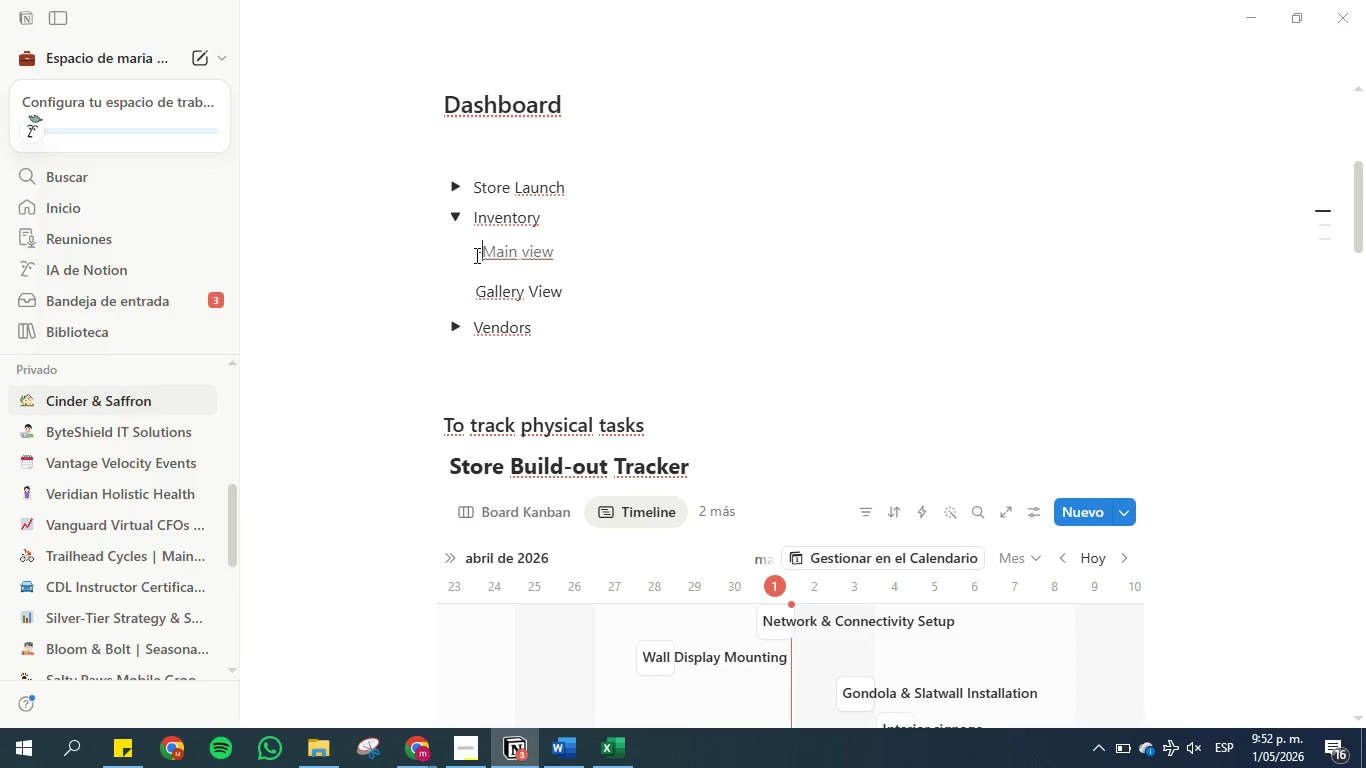 
key(Shift+Break)
 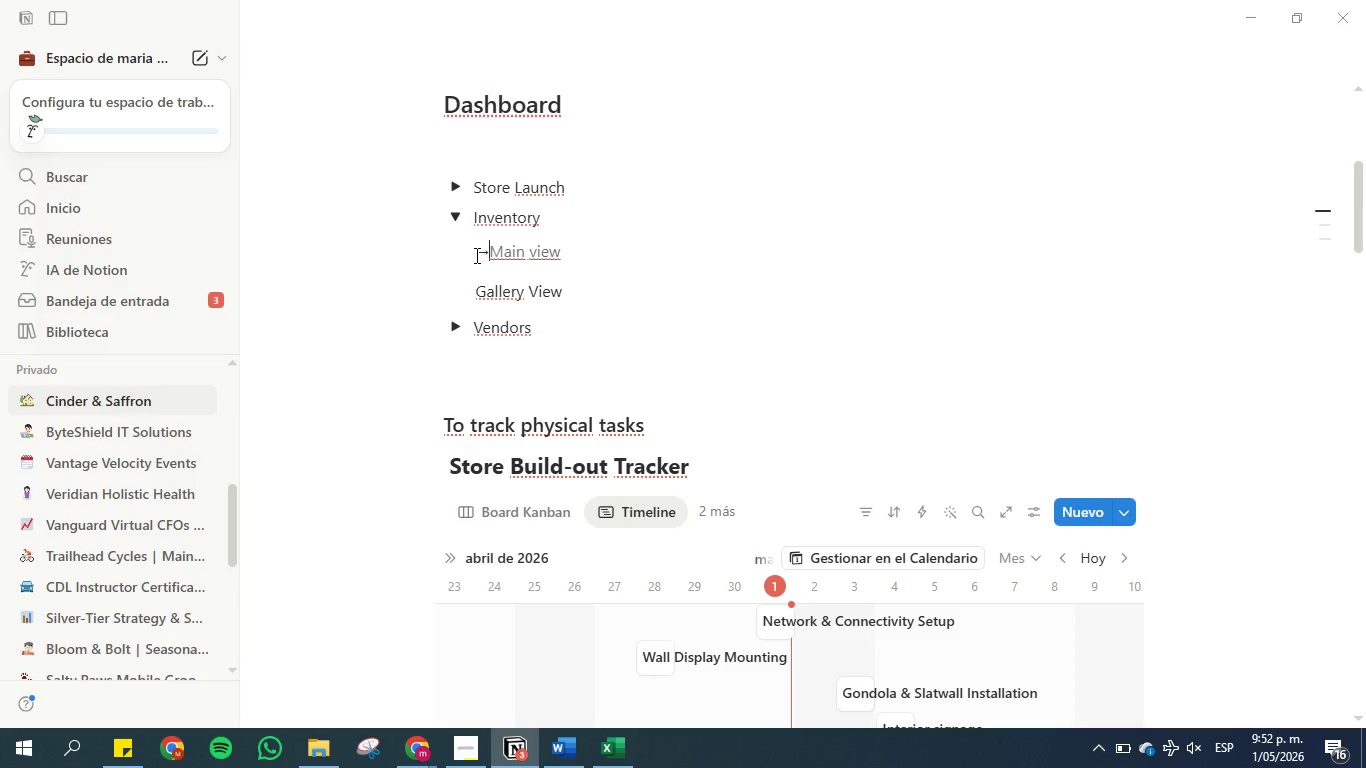 
key(Space)
 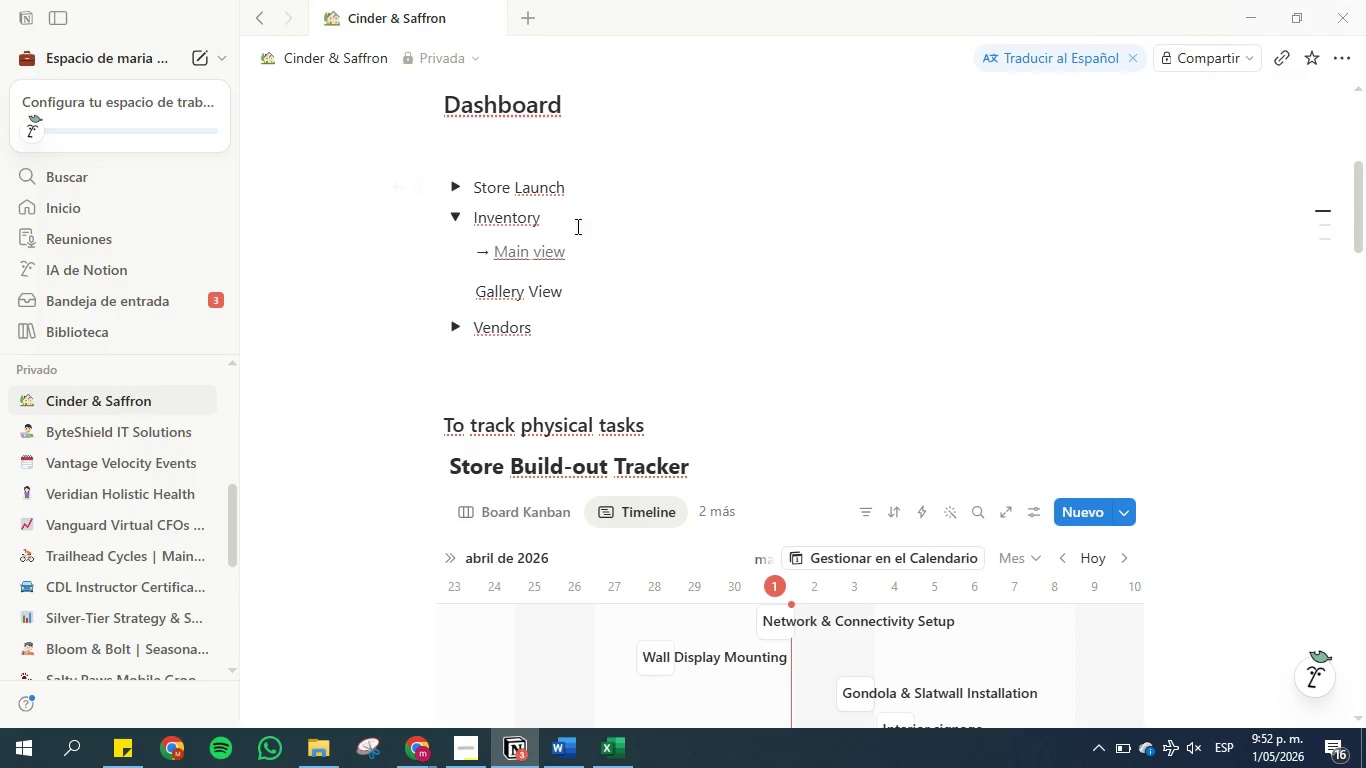 
scroll: coordinate [538, 197], scroll_direction: up, amount: 2.0
 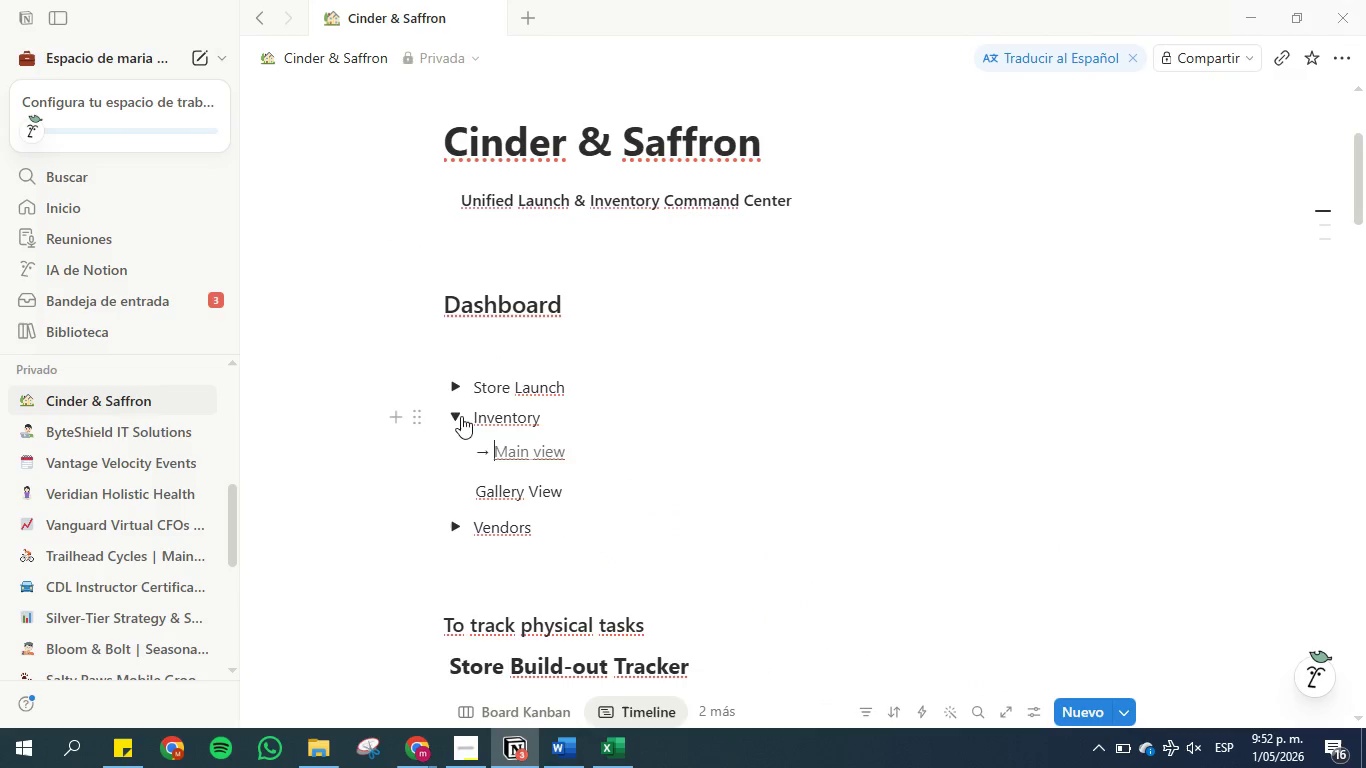 
left_click([459, 382])
 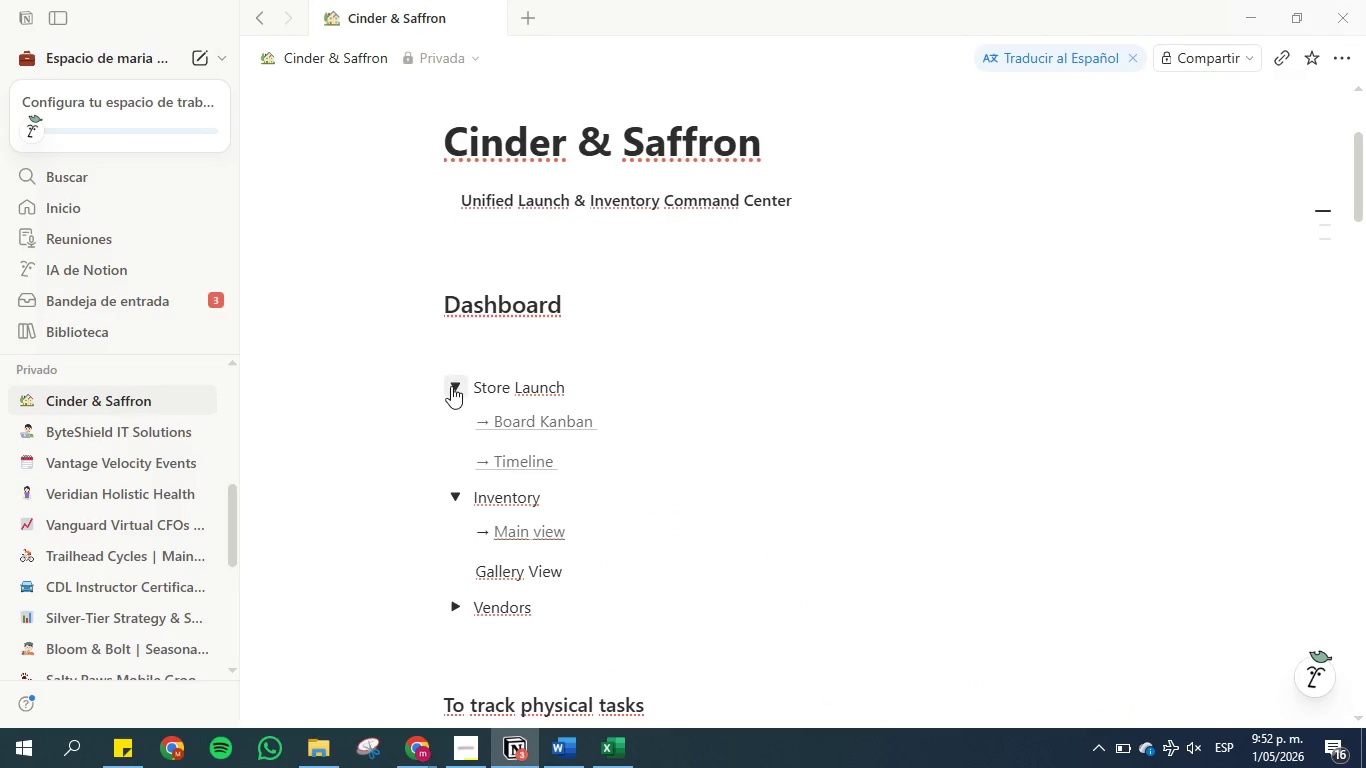 
left_click([451, 386])
 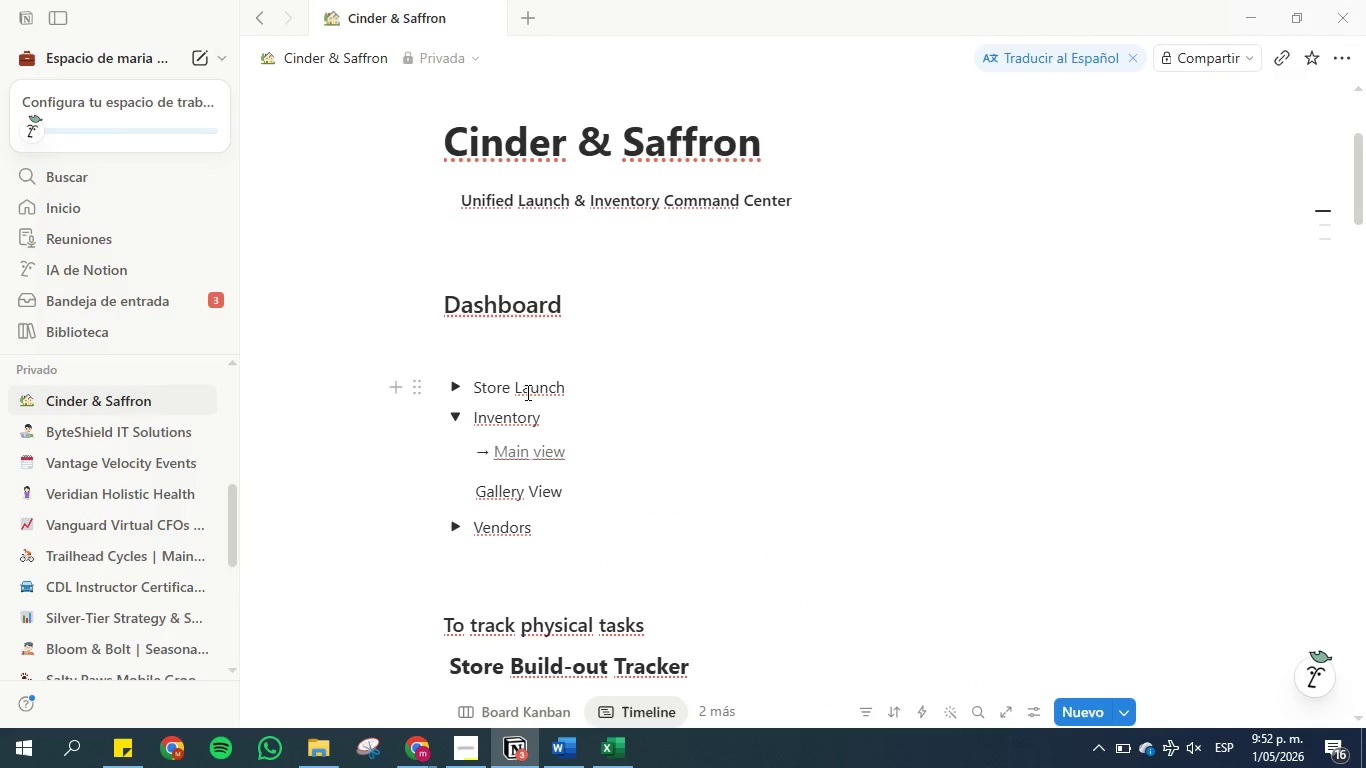 
scroll: coordinate [530, 394], scroll_direction: down, amount: 2.0
 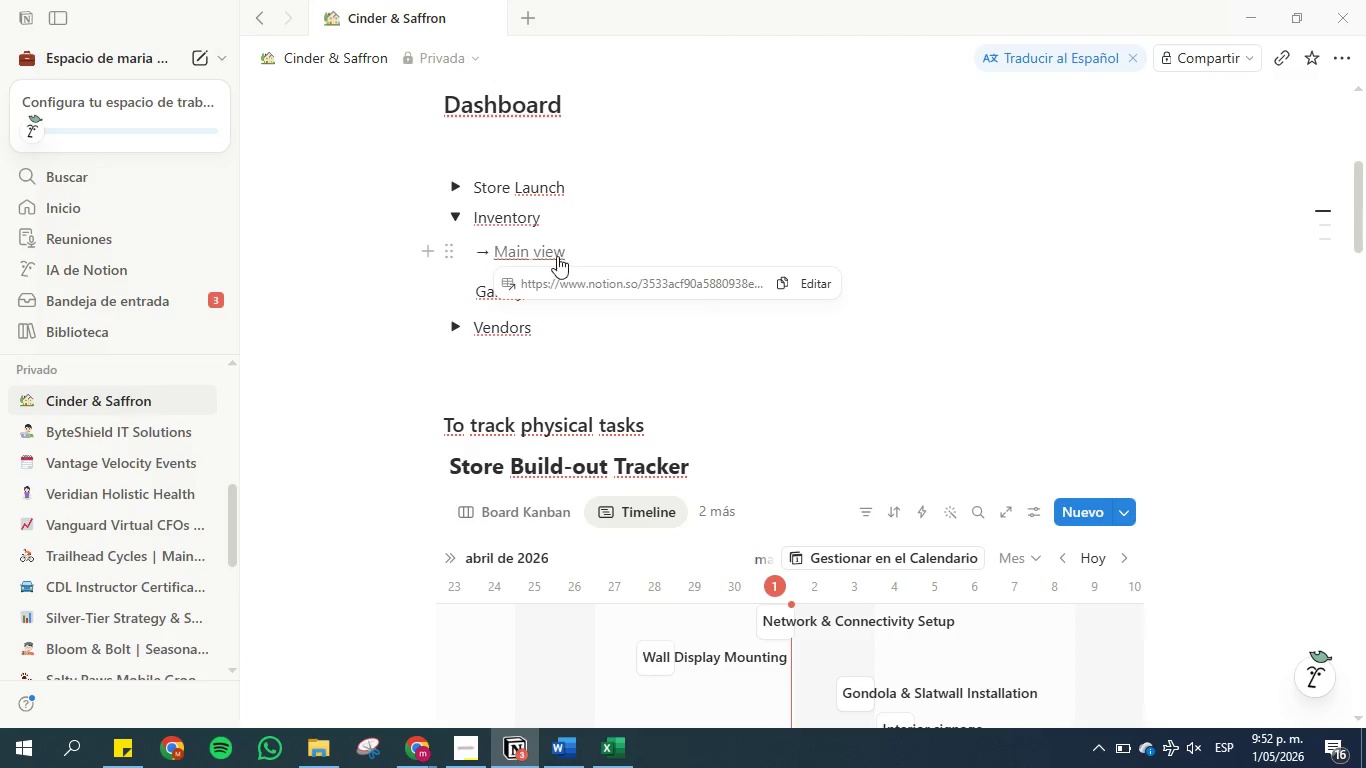 
left_click([815, 284])
 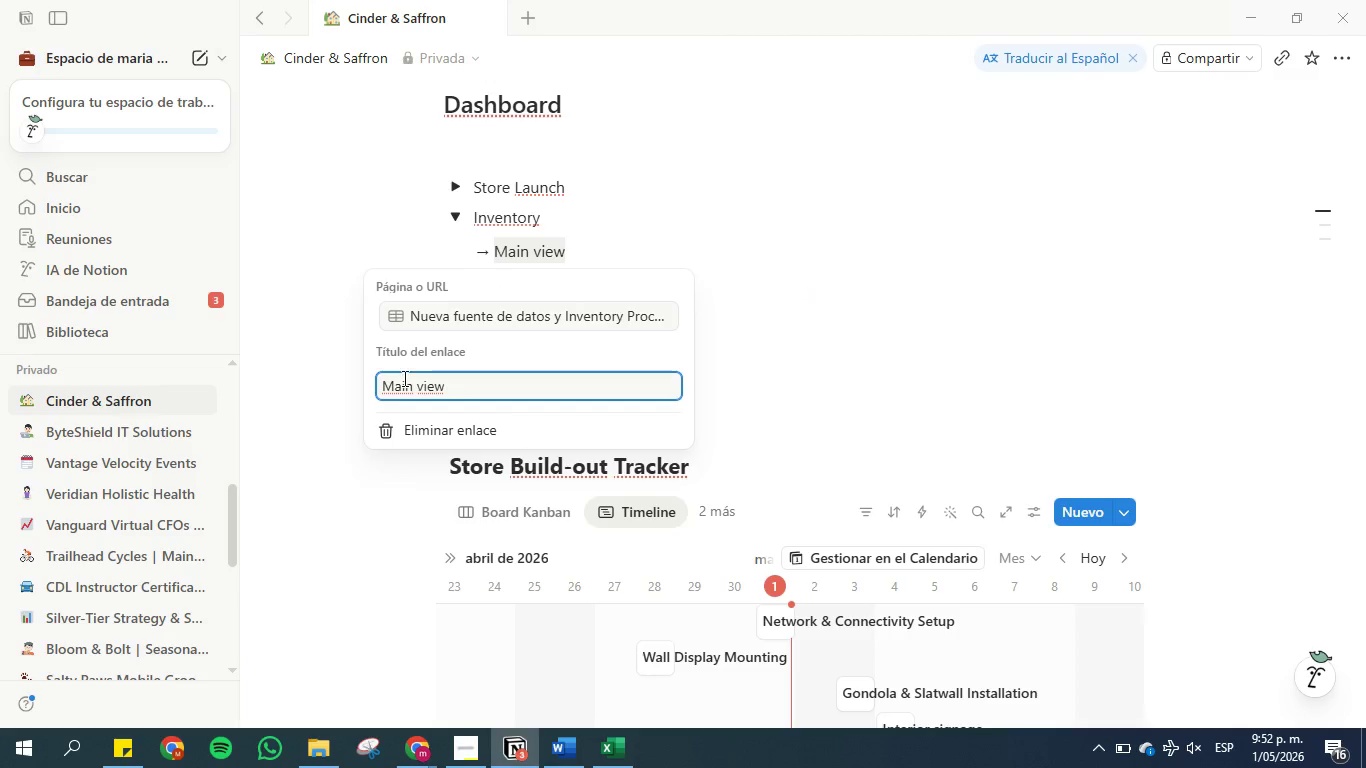 
left_click([382, 386])
 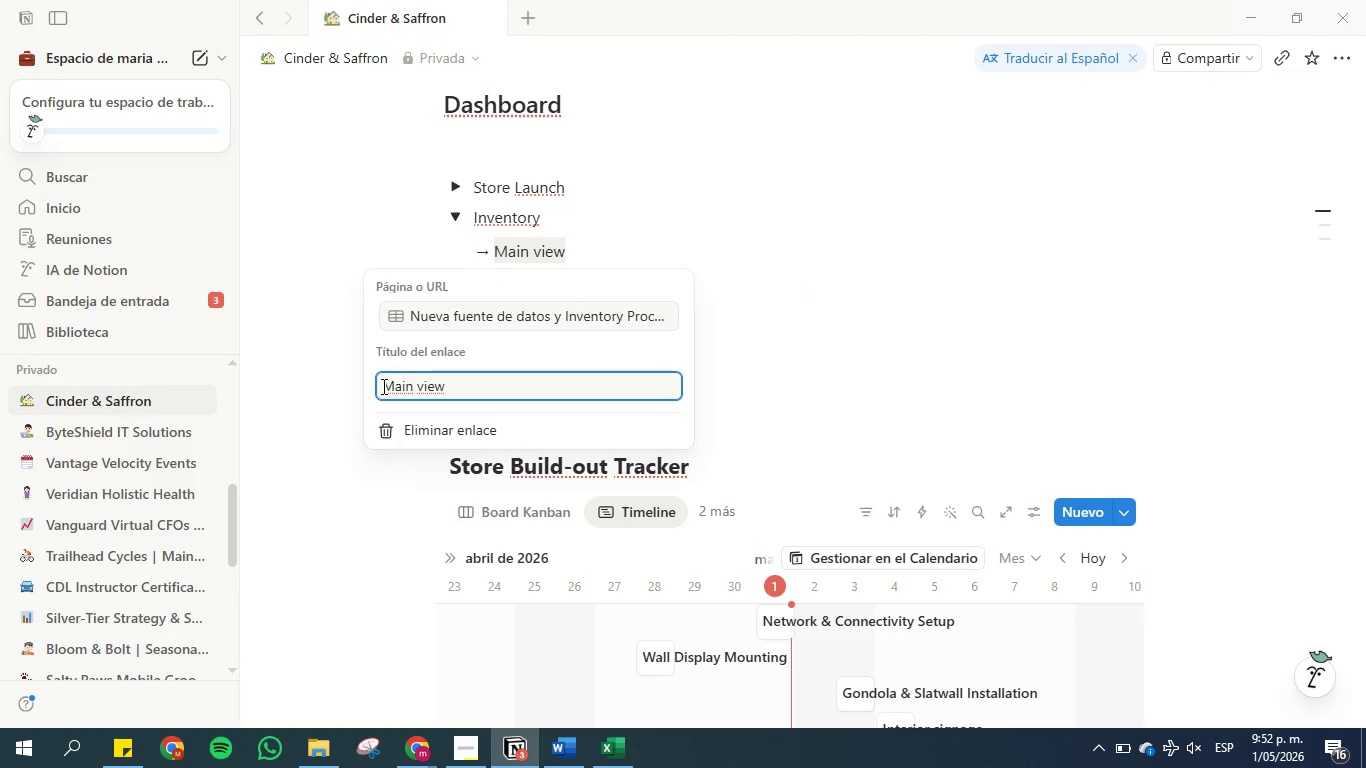 
key(Minus)
 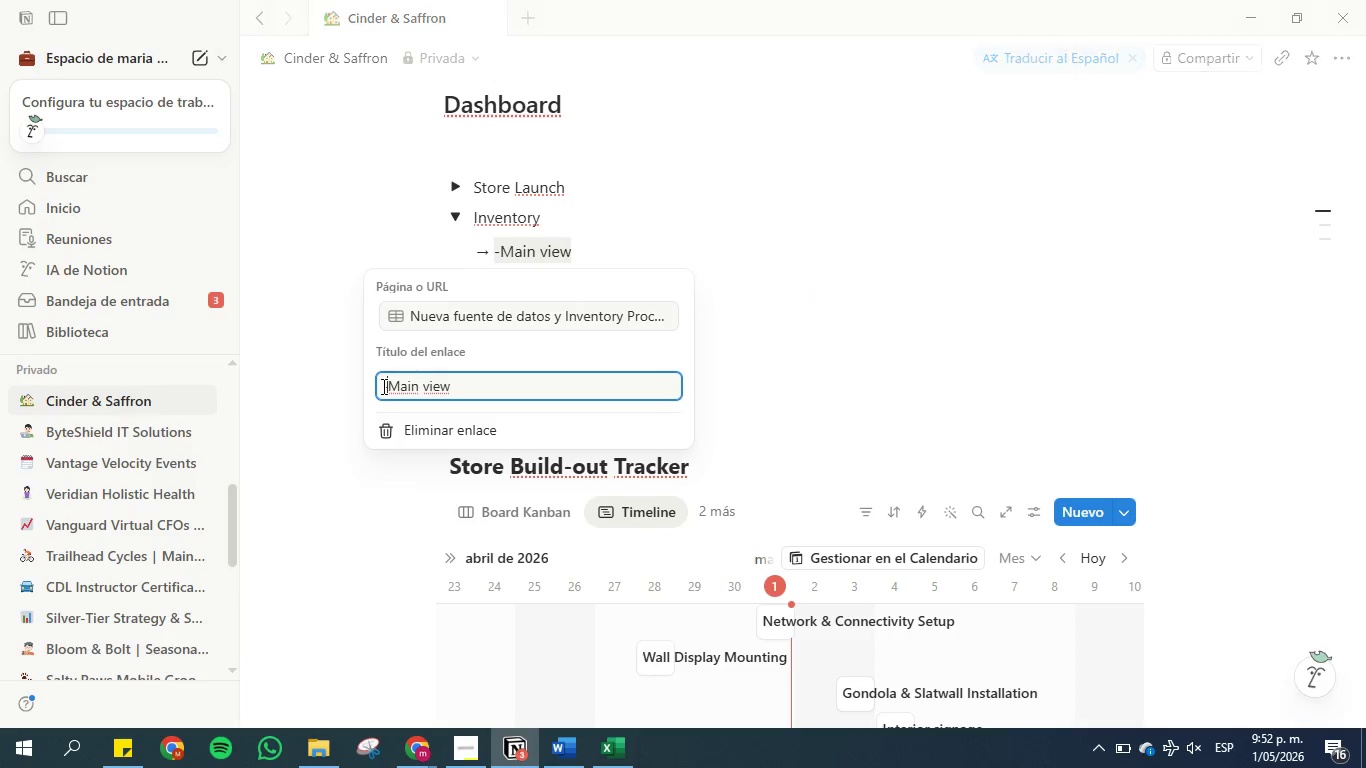 
key(Shift+Break)
 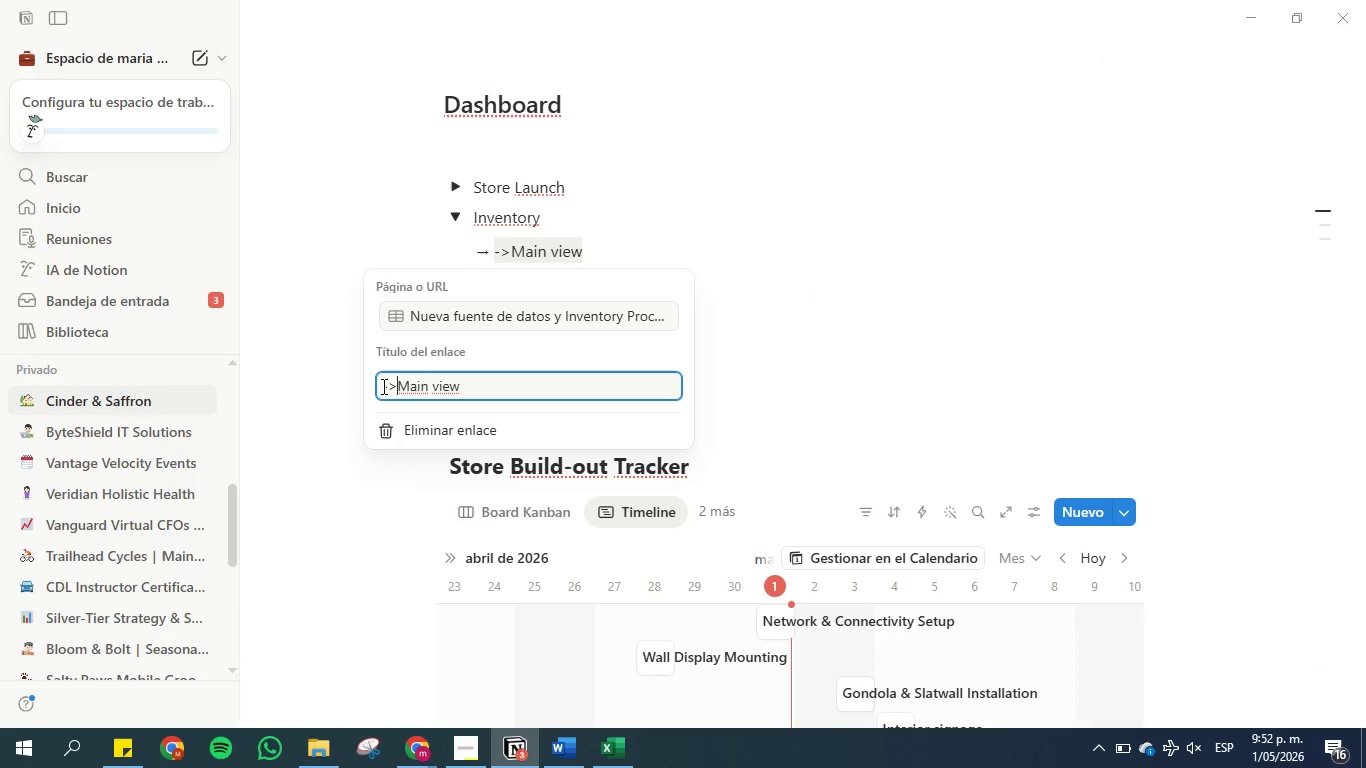 
key(Space)
 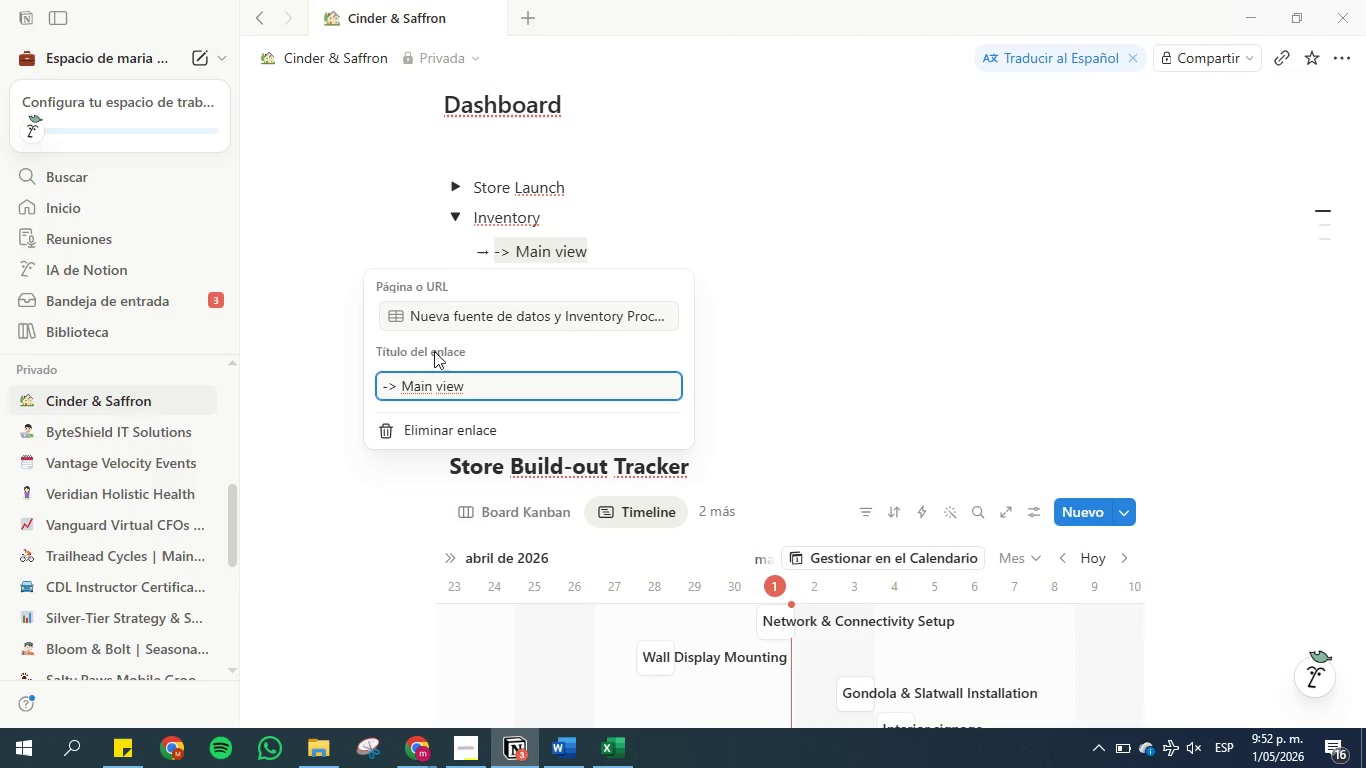 
left_click([476, 247])
 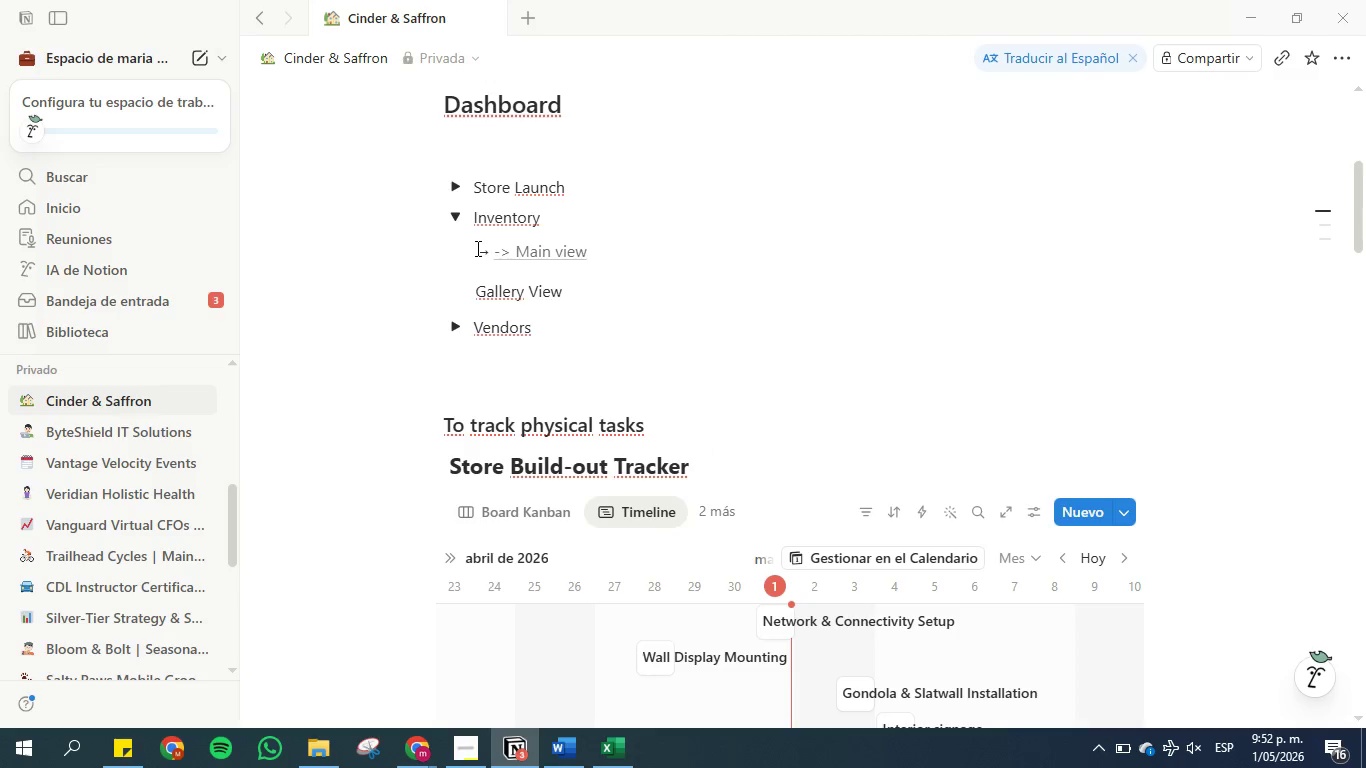 
left_click_drag(start_coordinate=[476, 248], to_coordinate=[487, 249])
 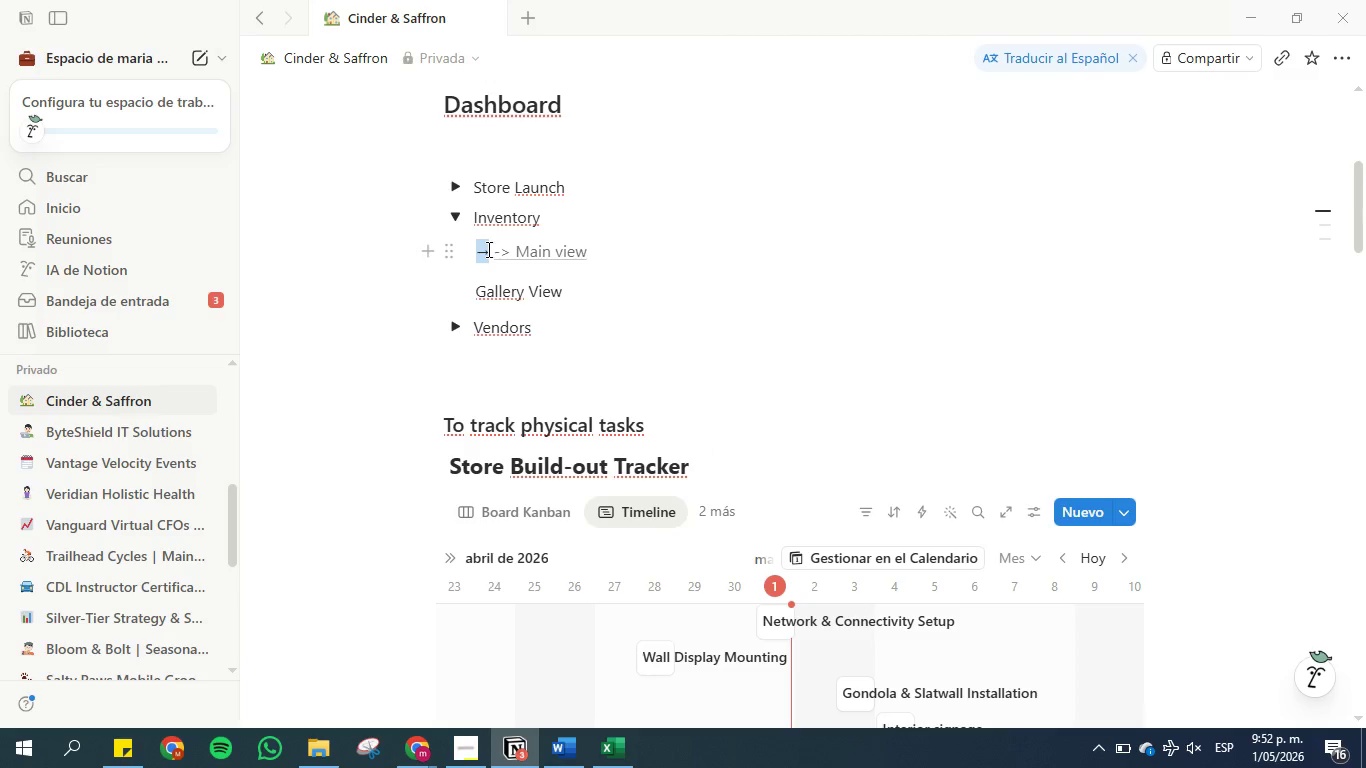 
key(Control+C)
 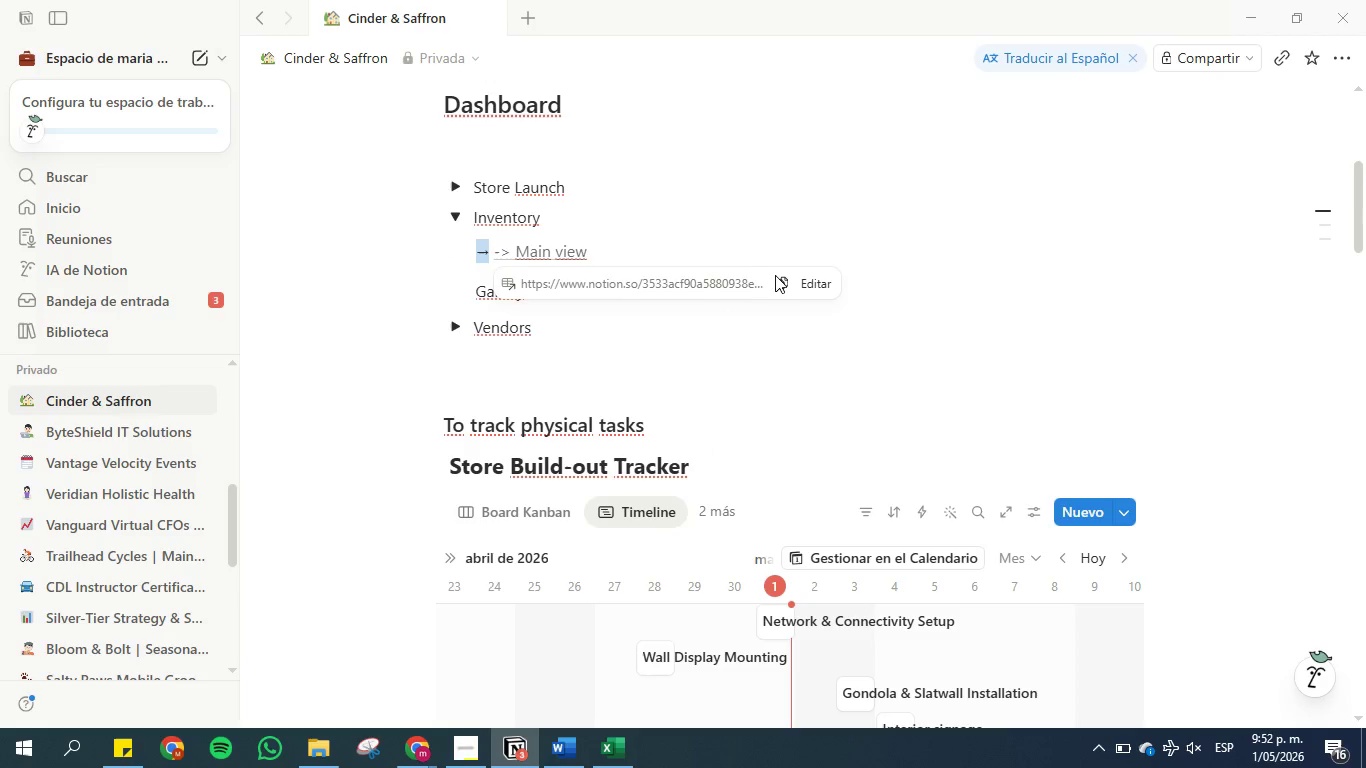 
left_click([803, 288])
 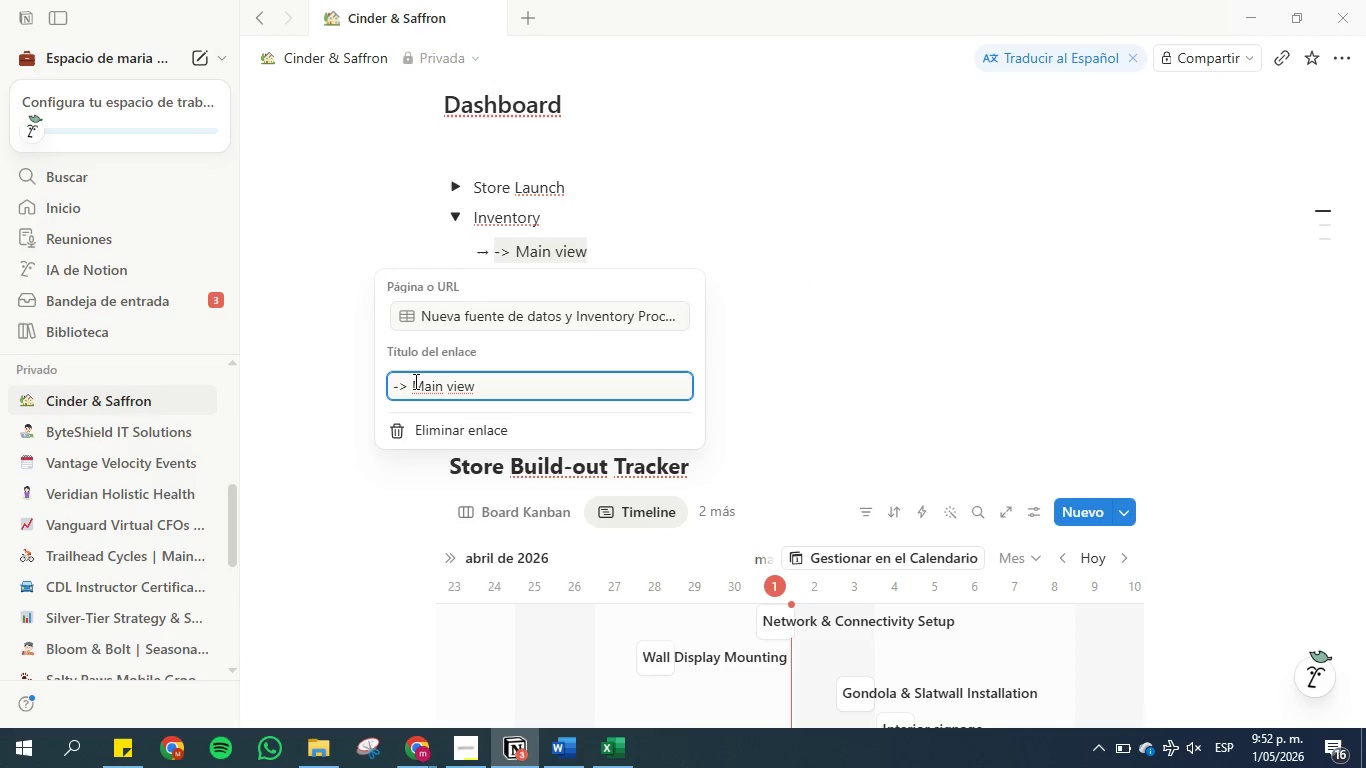 
left_click_drag(start_coordinate=[405, 386], to_coordinate=[358, 390])
 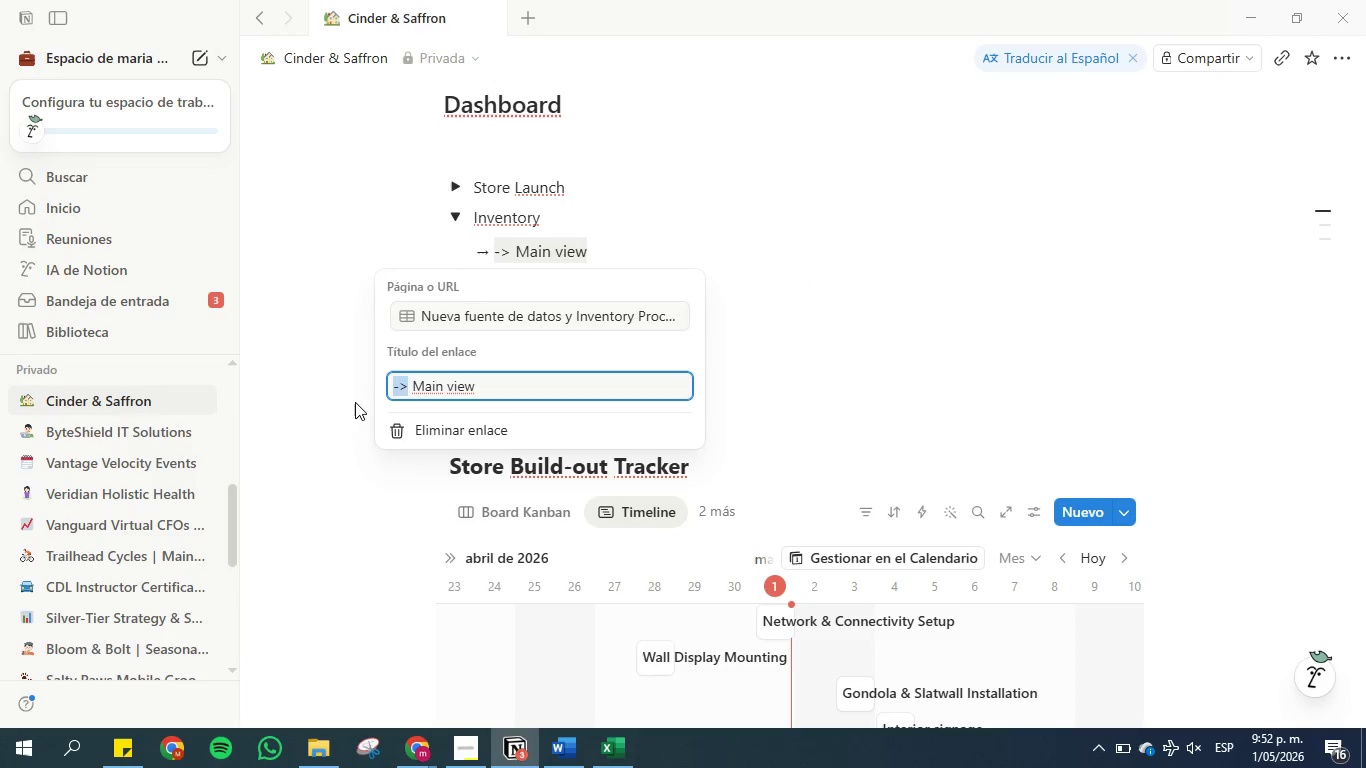 
key(Backspace)
 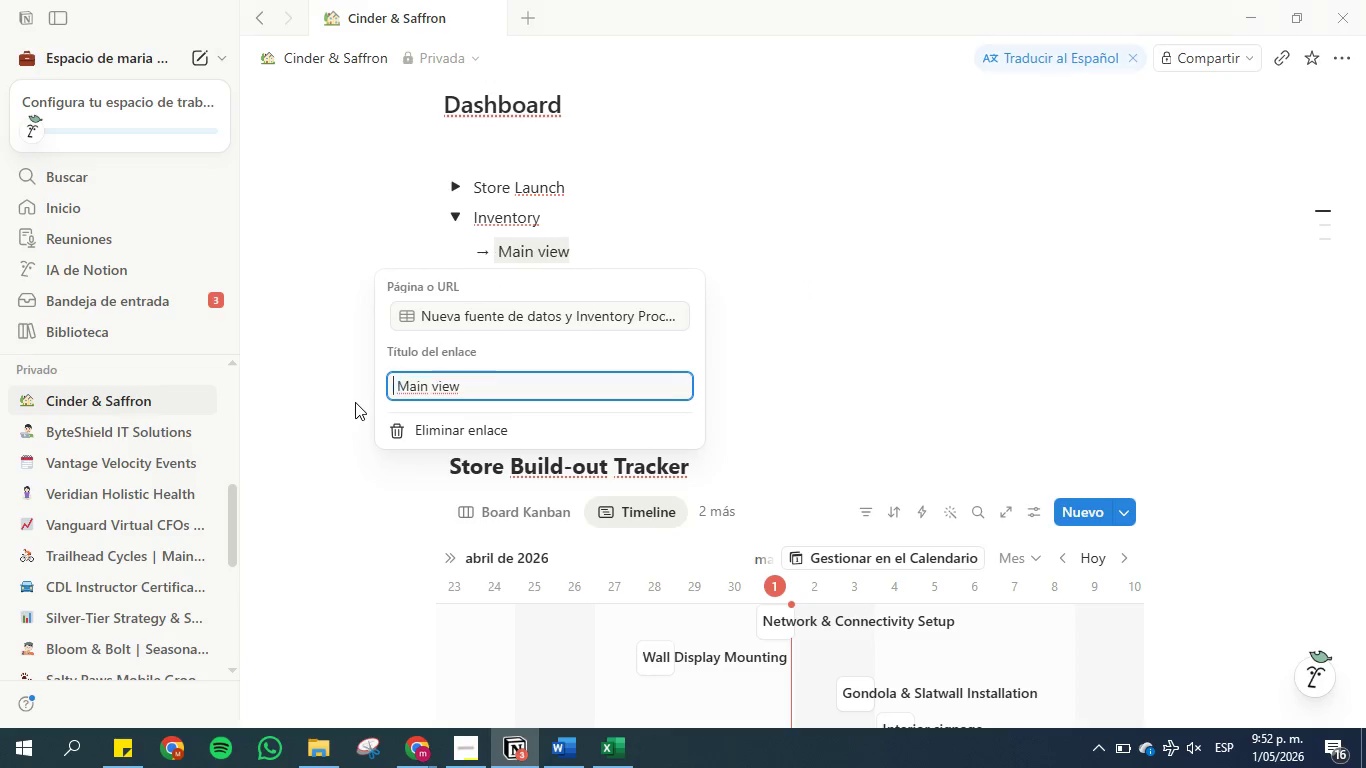 
key(Control+V)
 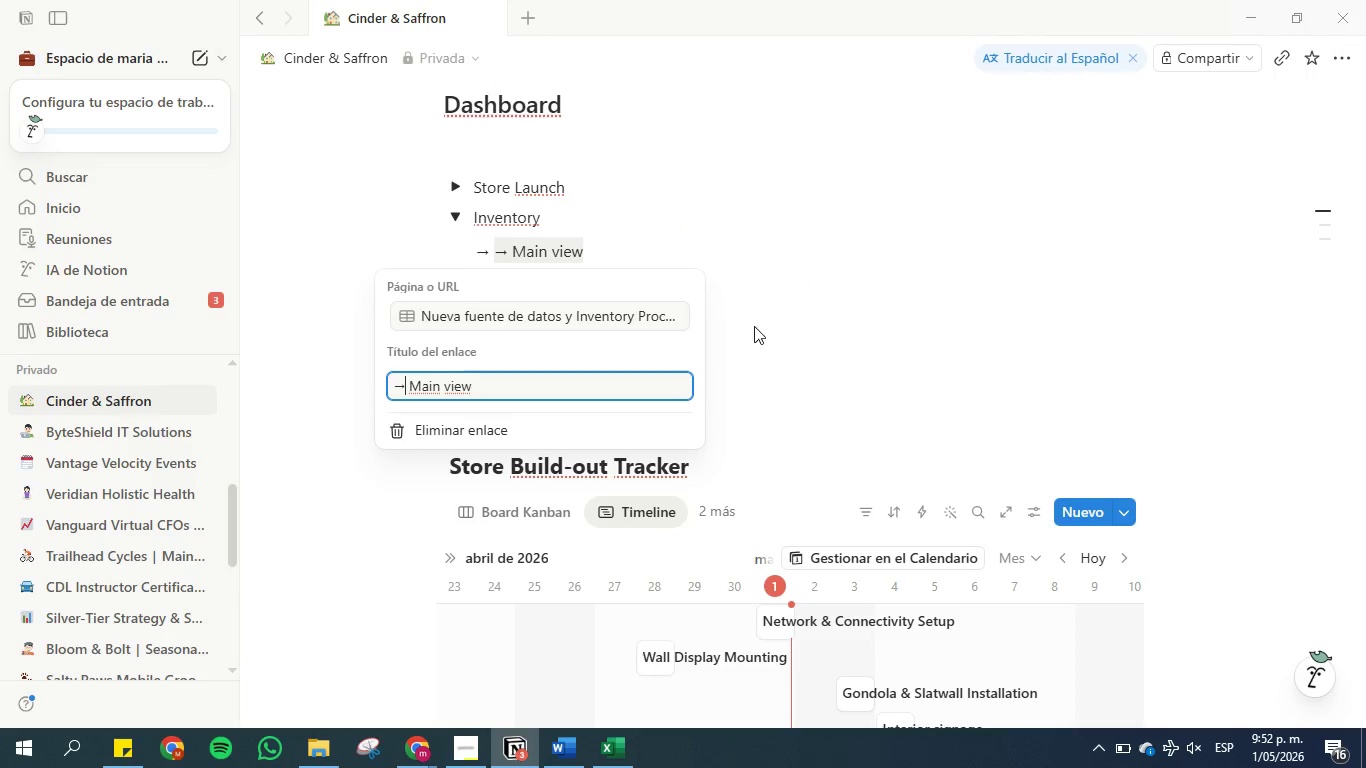 
left_click([754, 326])
 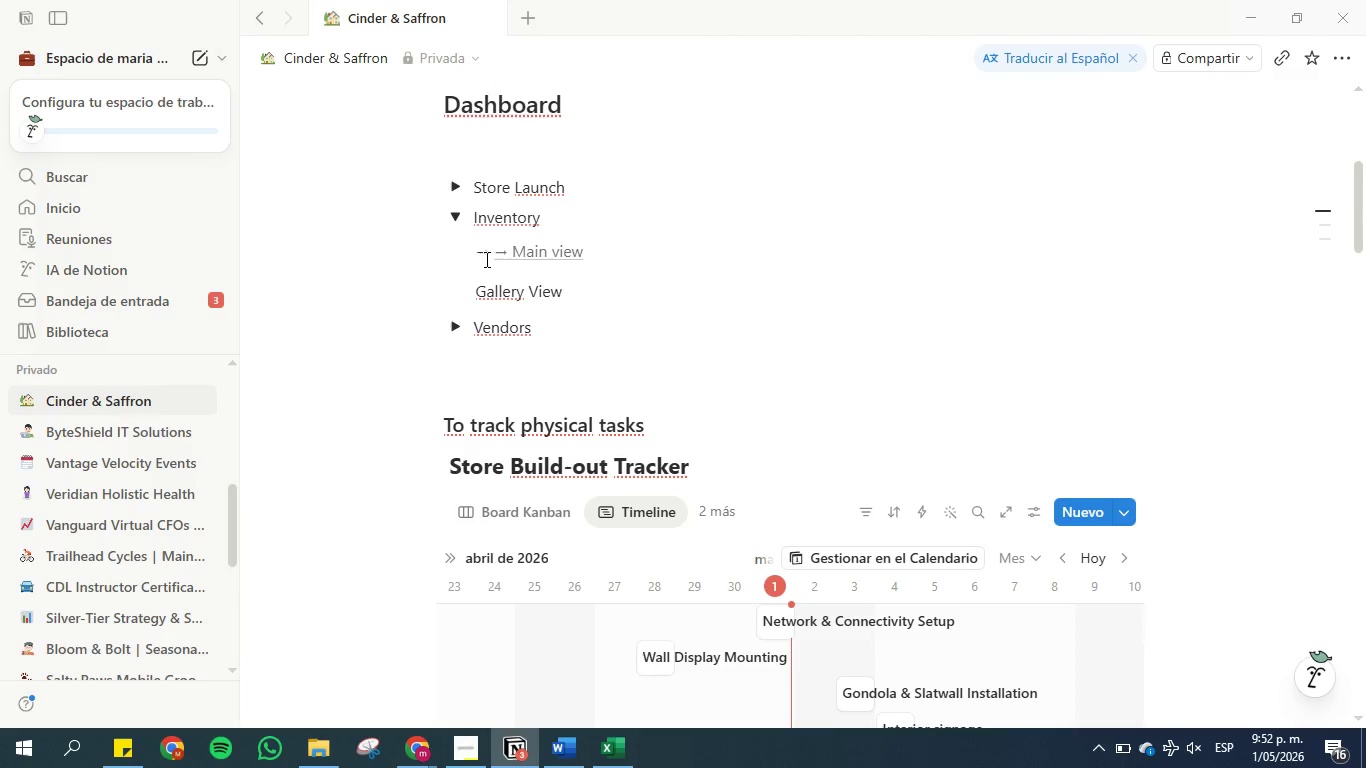 
left_click([485, 254])
 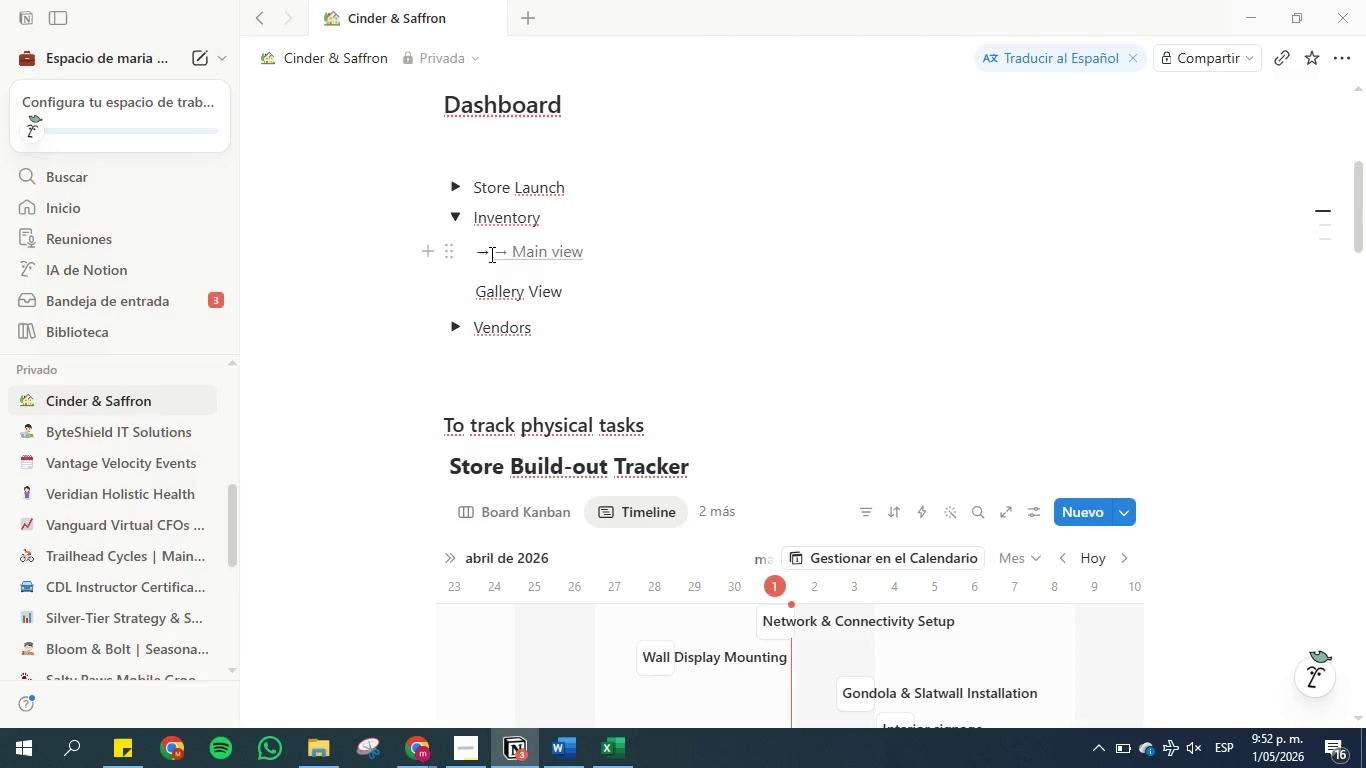 
key(Backspace)
 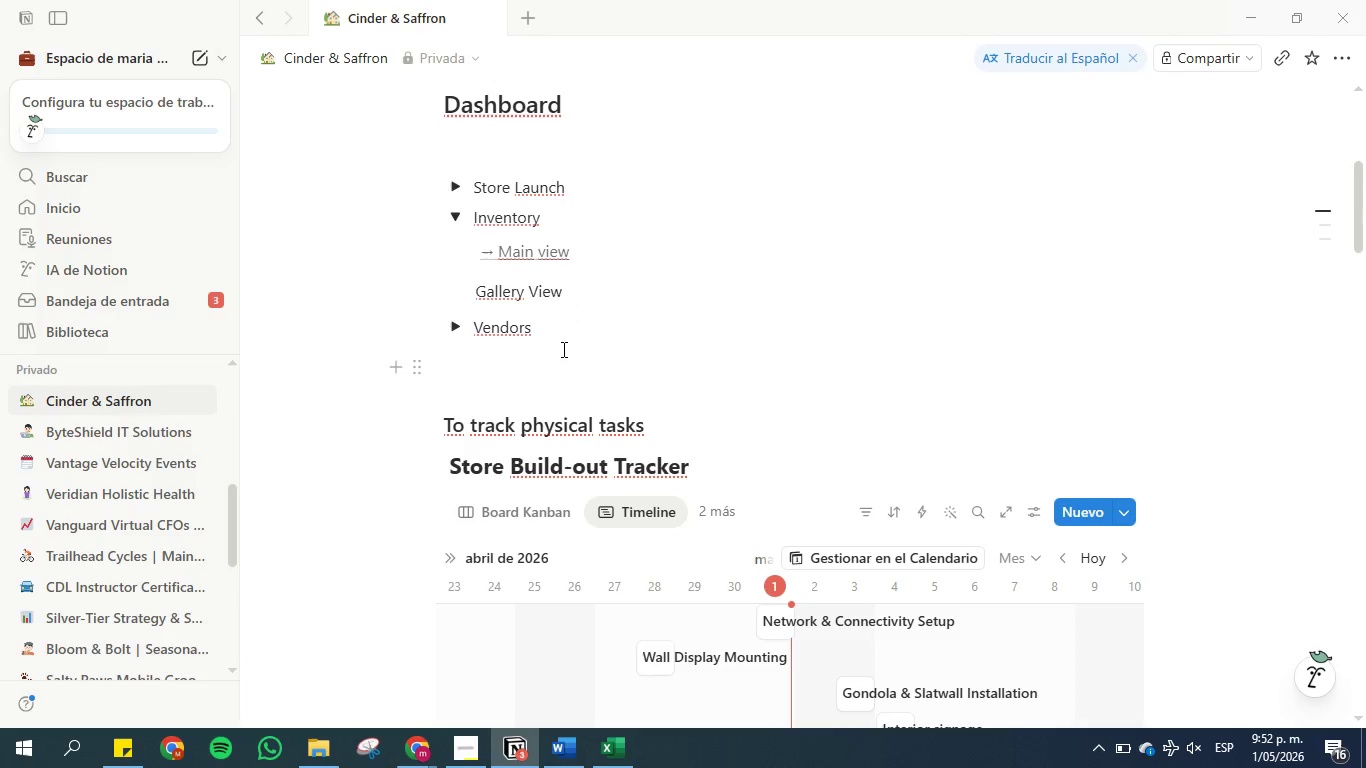 
left_click([479, 294])
 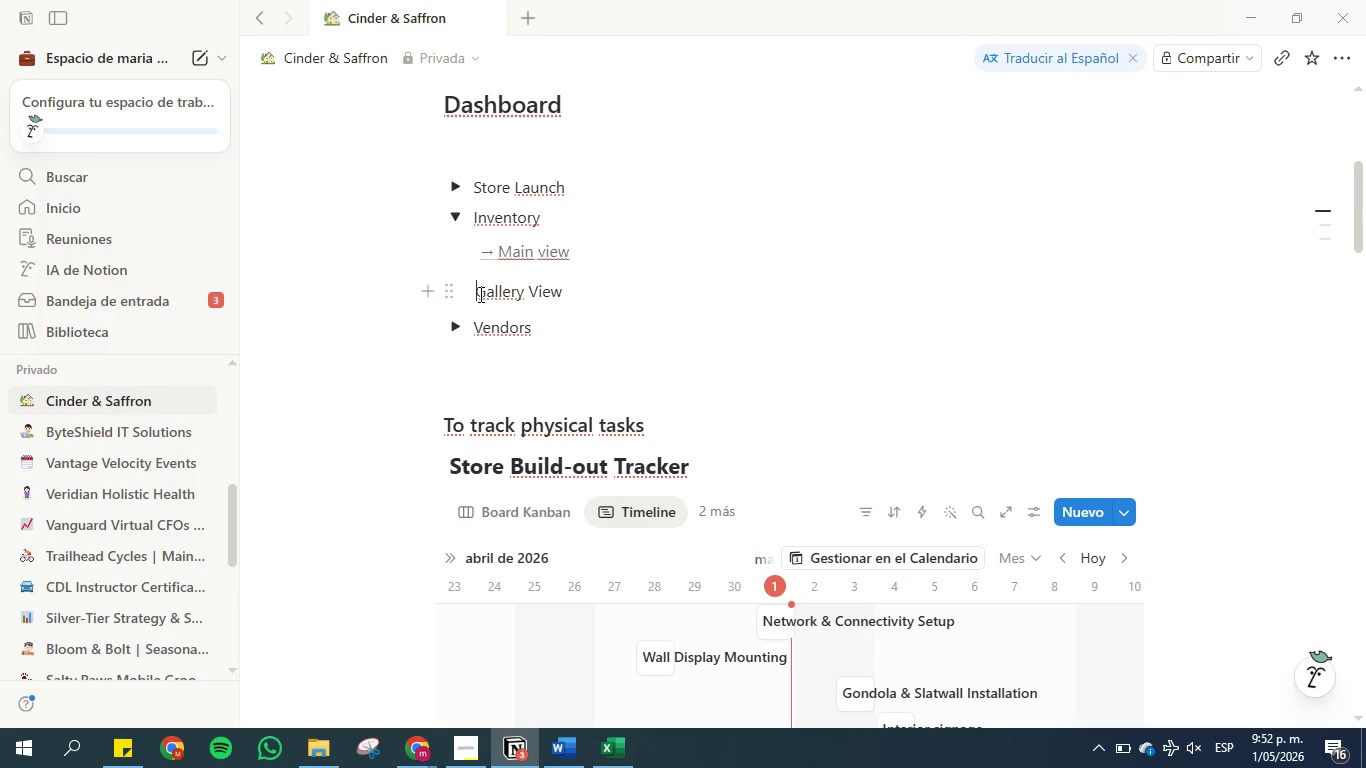 
key(Minus)
 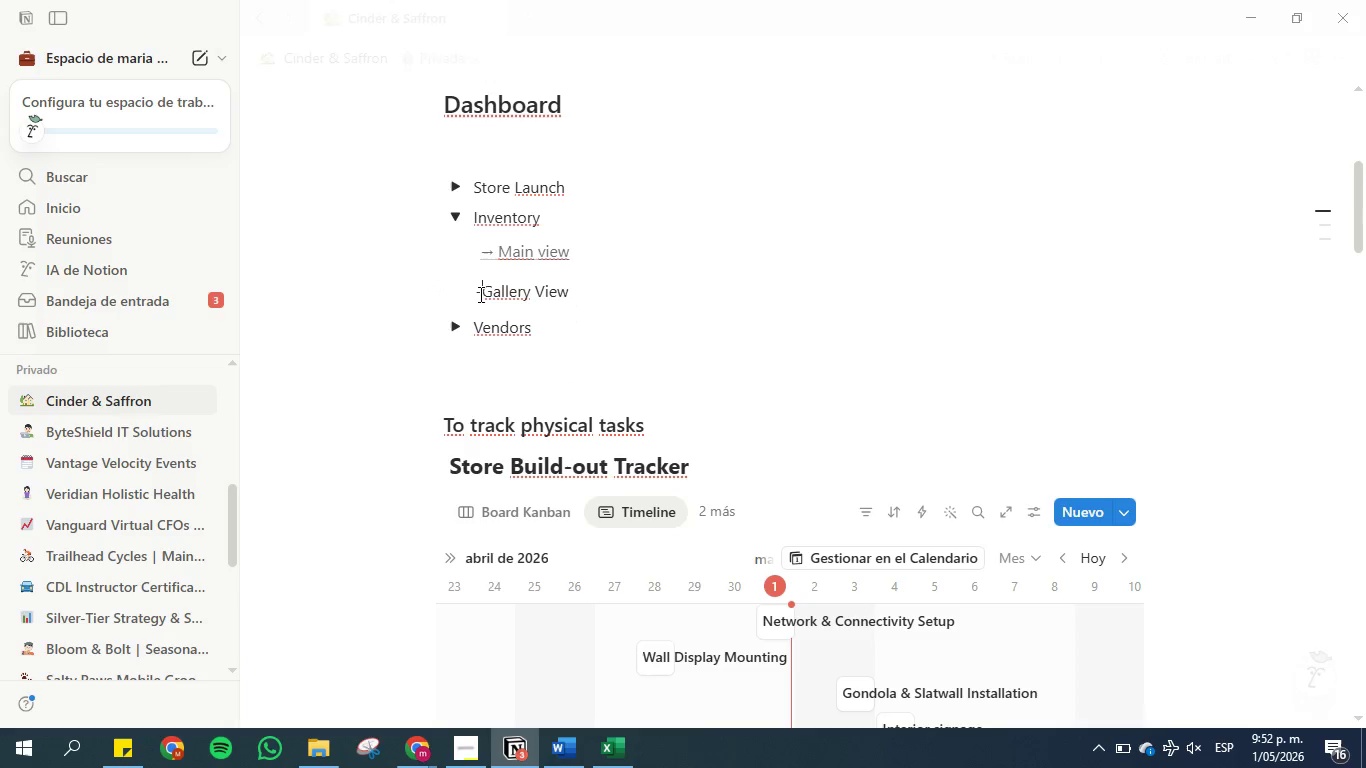 
key(Shift+Break)
 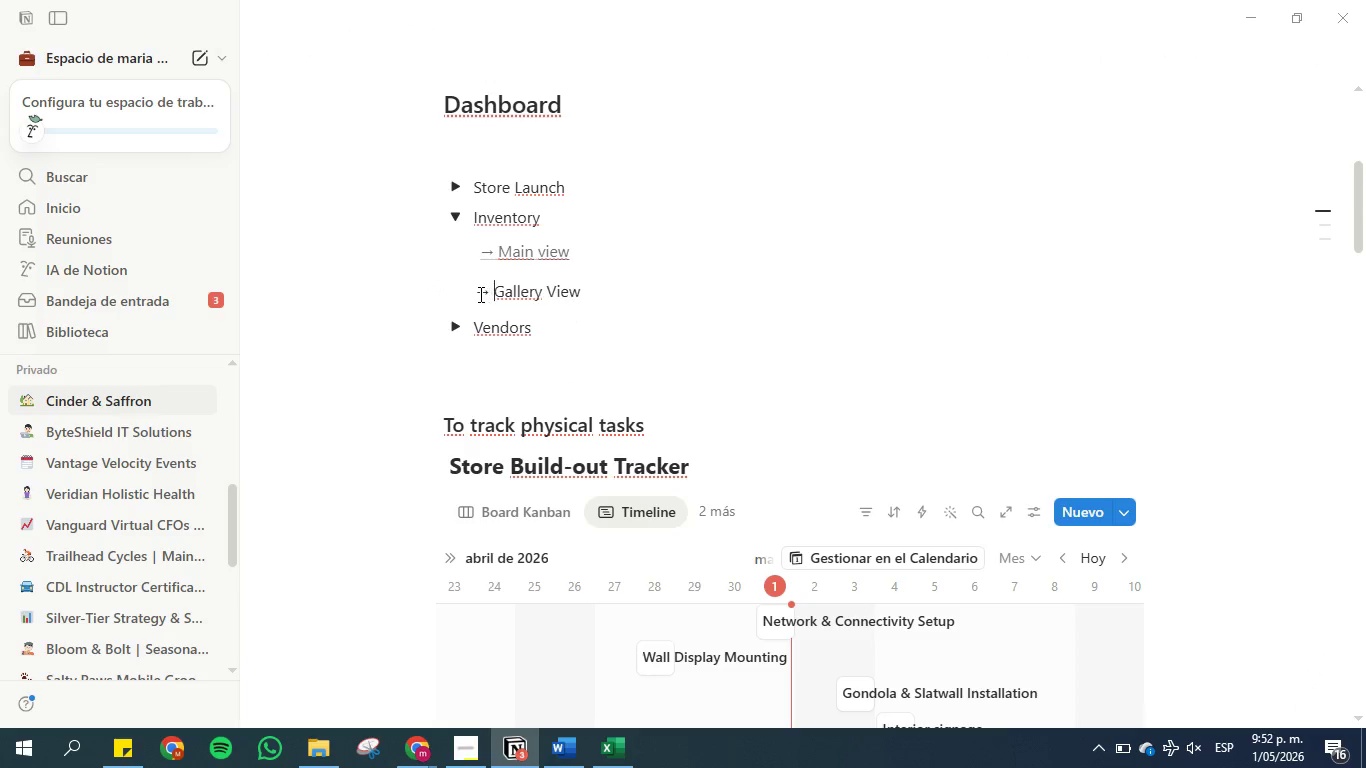 
key(Space)
 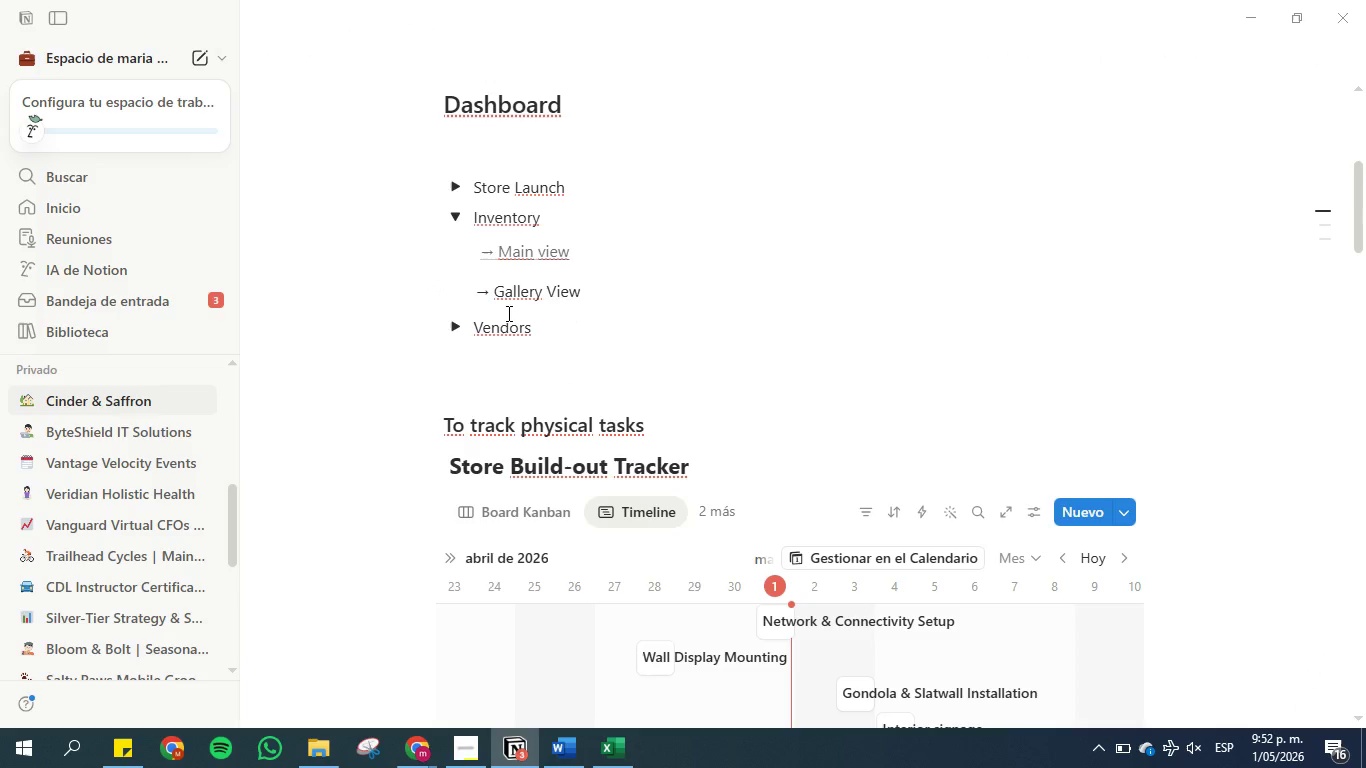 
scroll: coordinate [598, 463], scroll_direction: down, amount: 7.0
 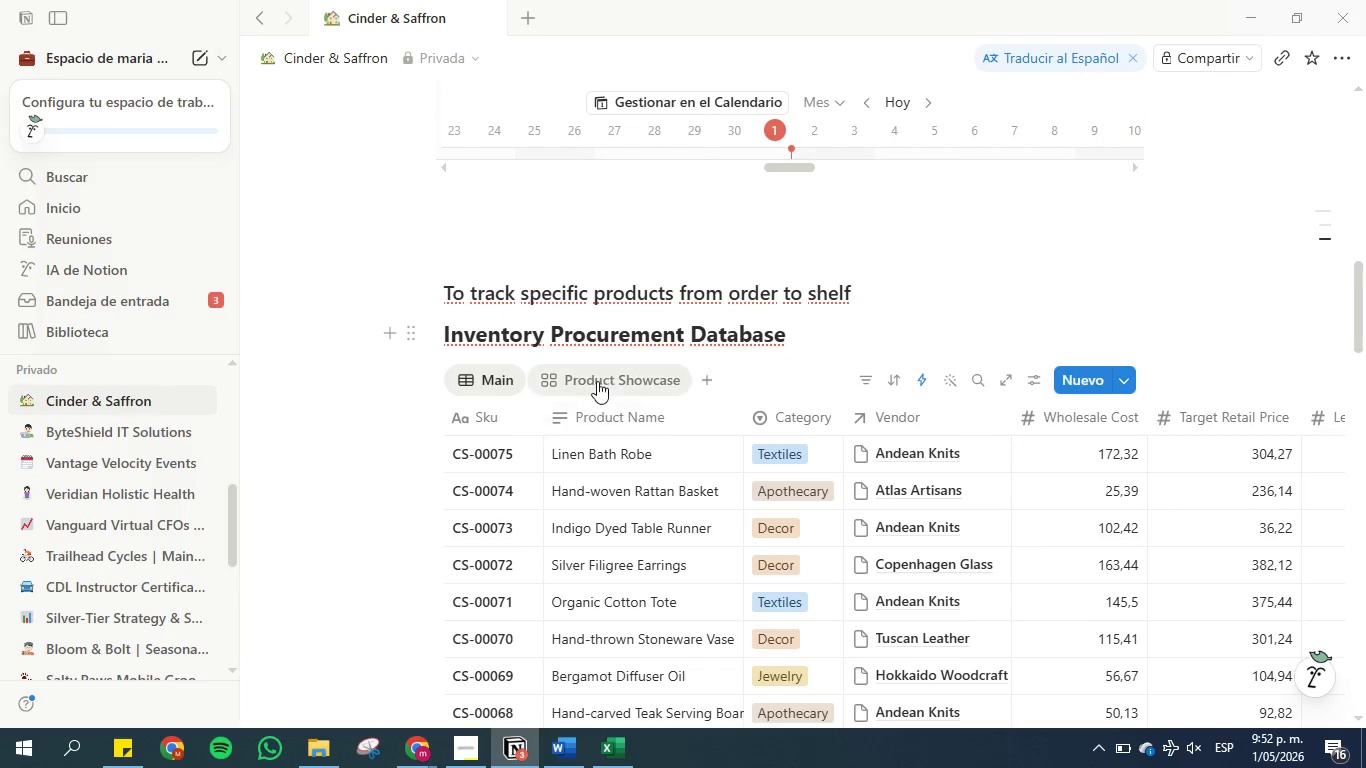 
left_click([597, 377])
 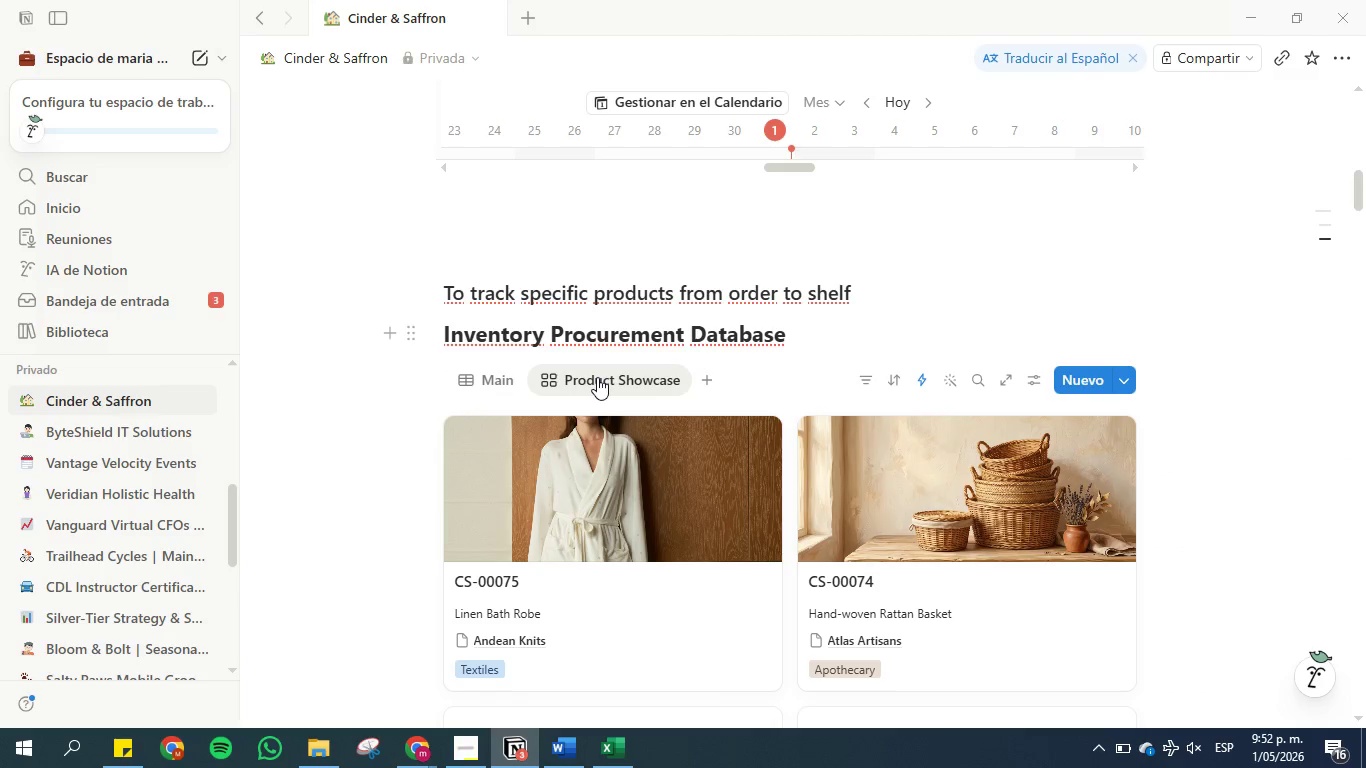 
right_click([597, 377])
 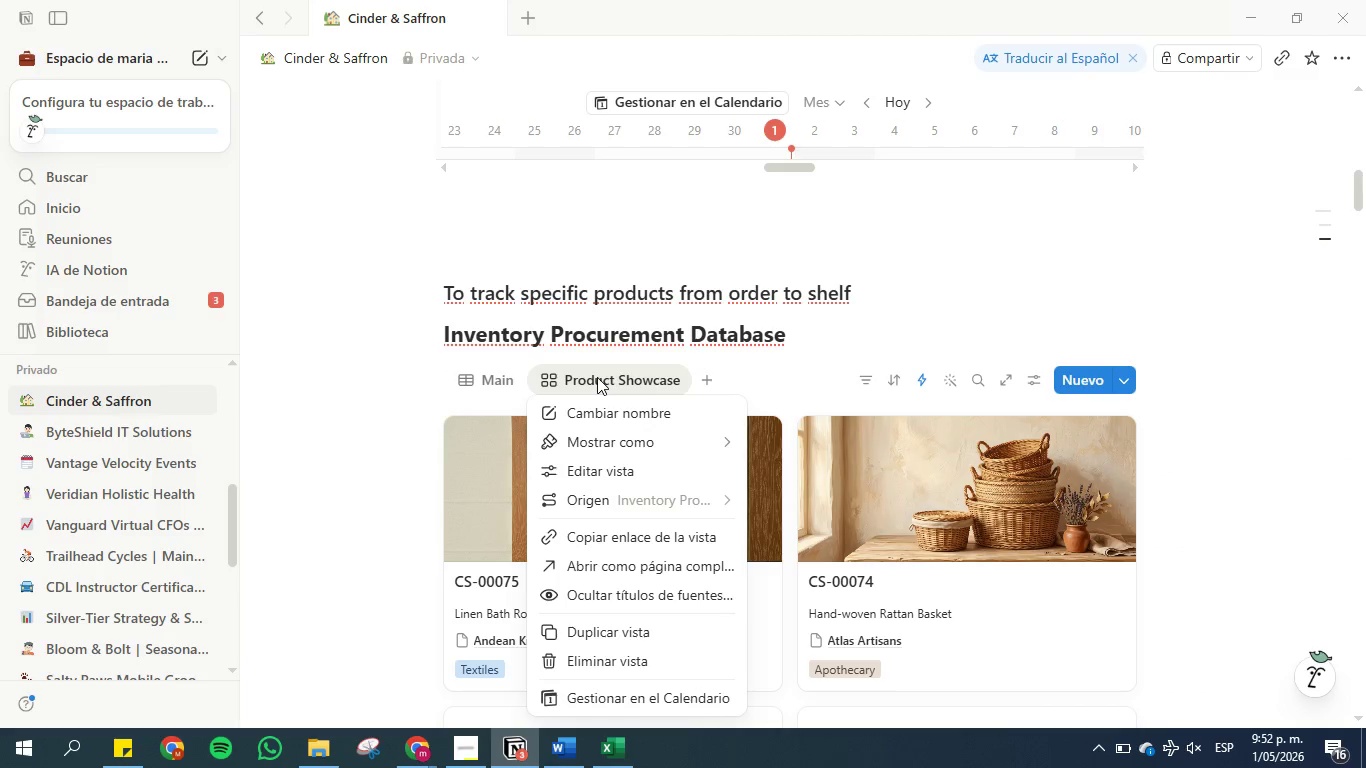 
mouse_move([608, 464])
 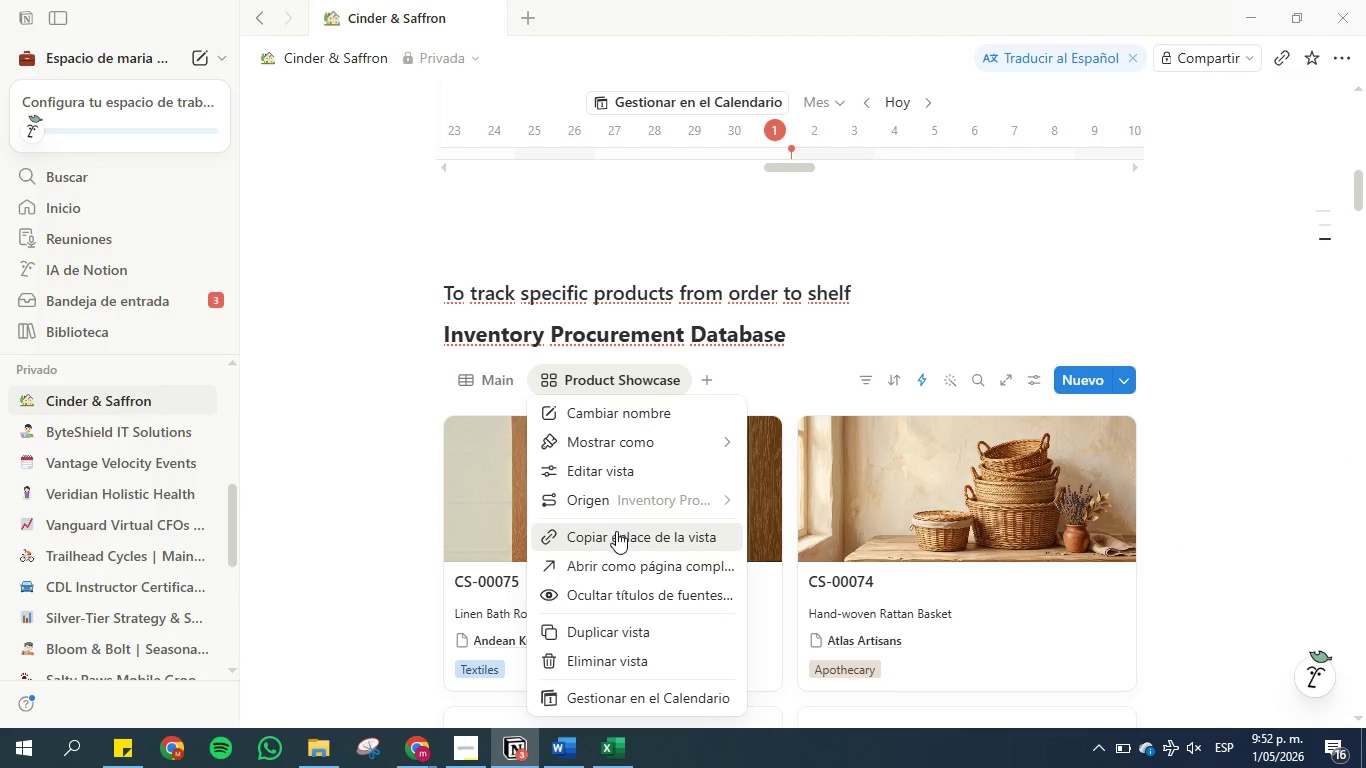 
left_click([616, 534])
 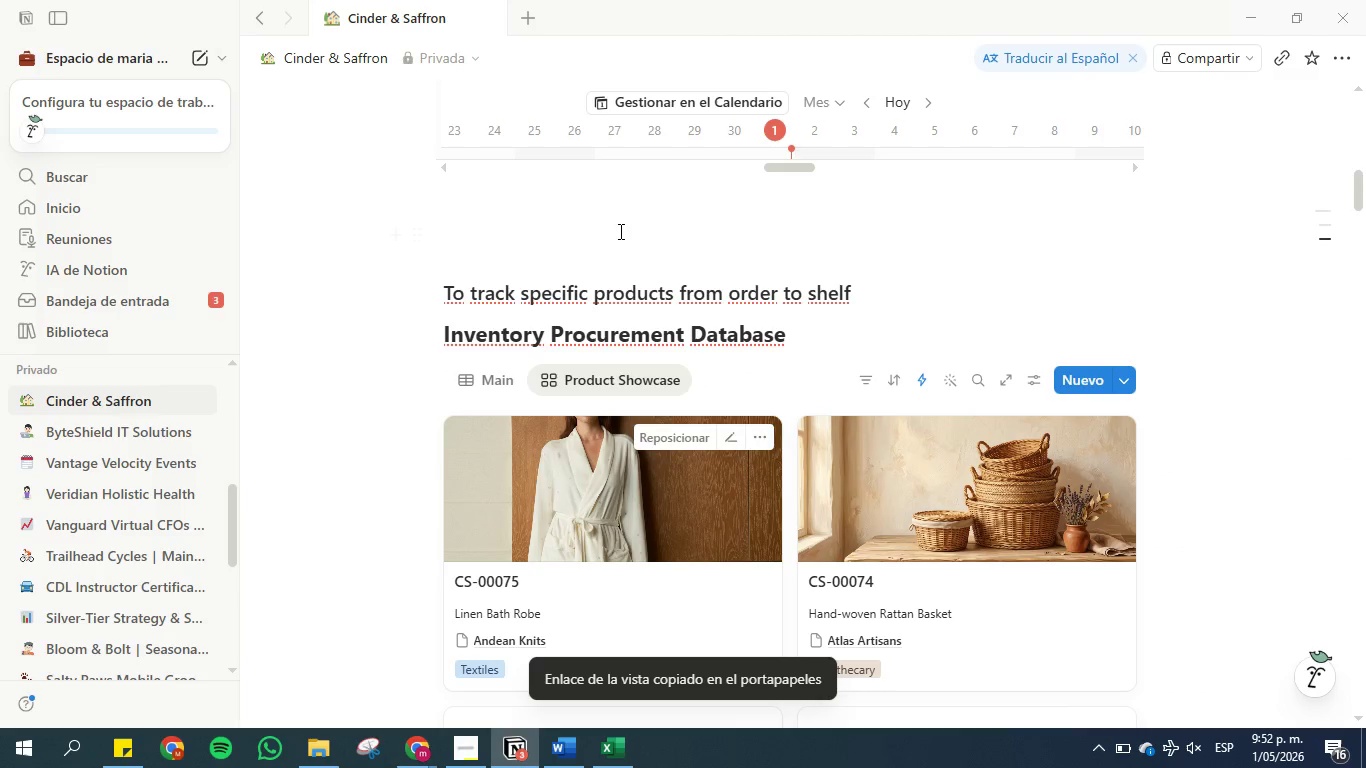 
scroll: coordinate [622, 313], scroll_direction: up, amount: 7.0
 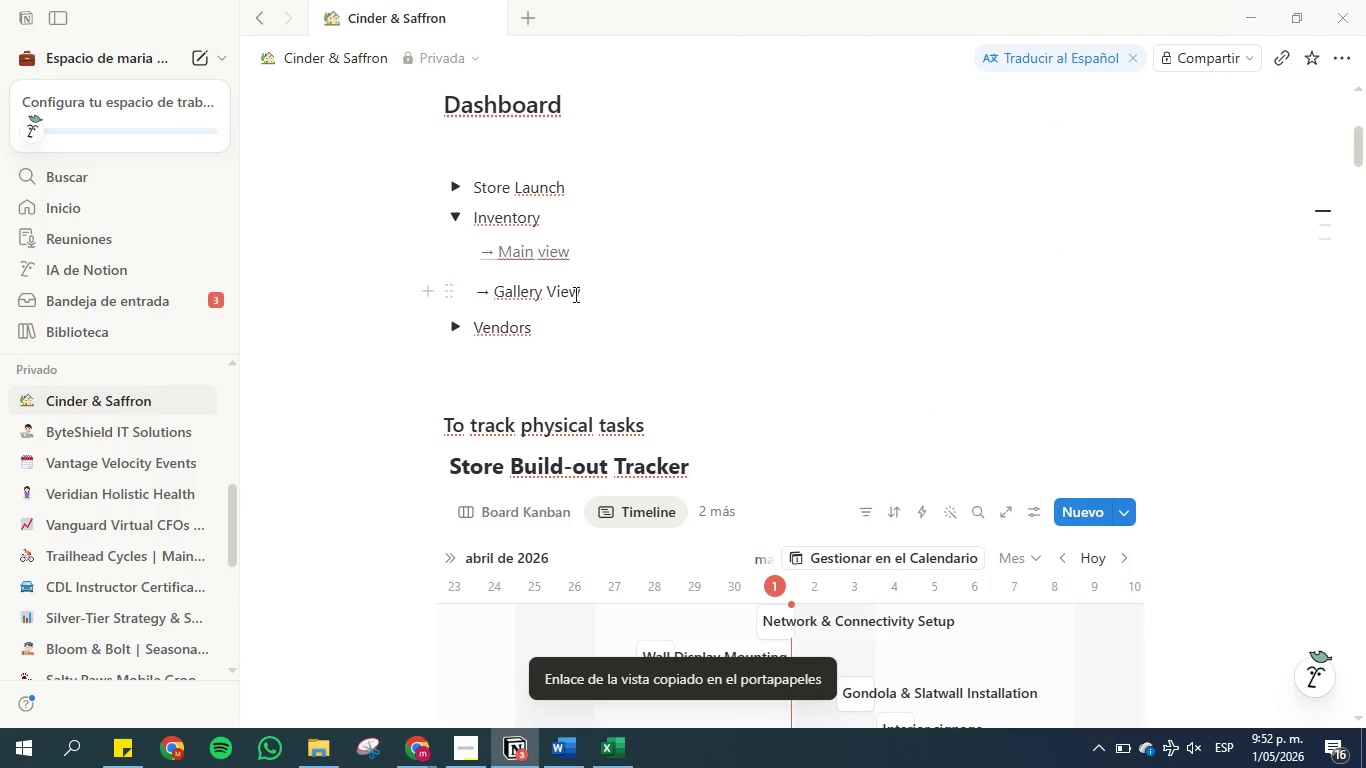 
left_click_drag(start_coordinate=[586, 291], to_coordinate=[479, 288])
 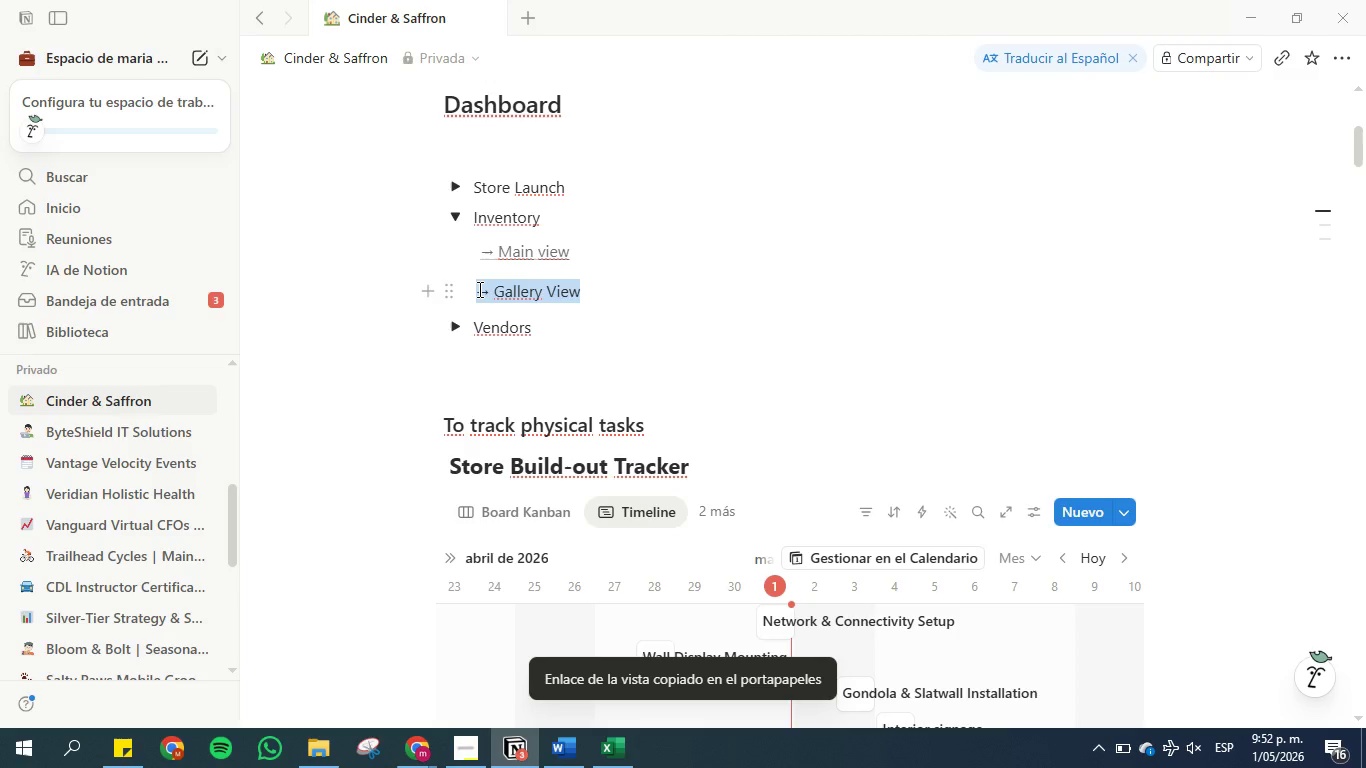 
key(Control+K)
 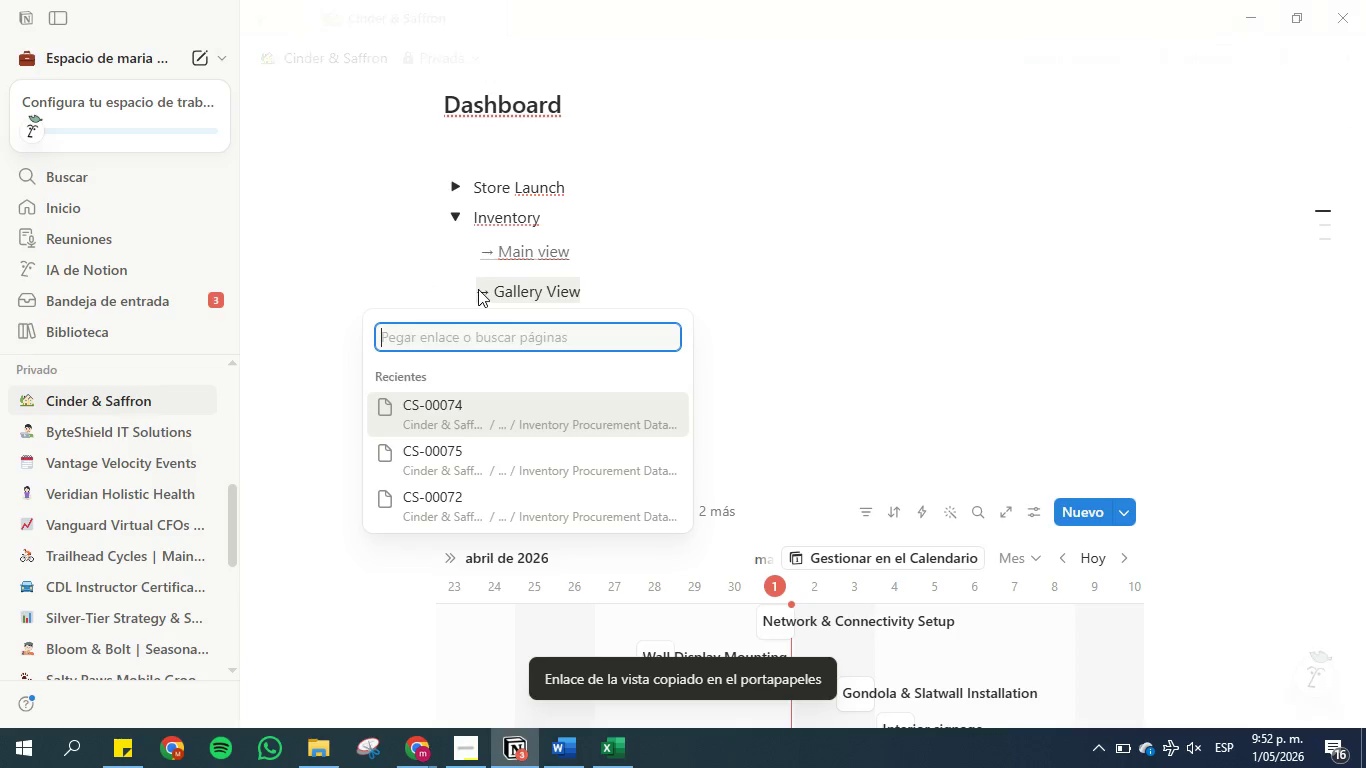 
key(Control+V)
 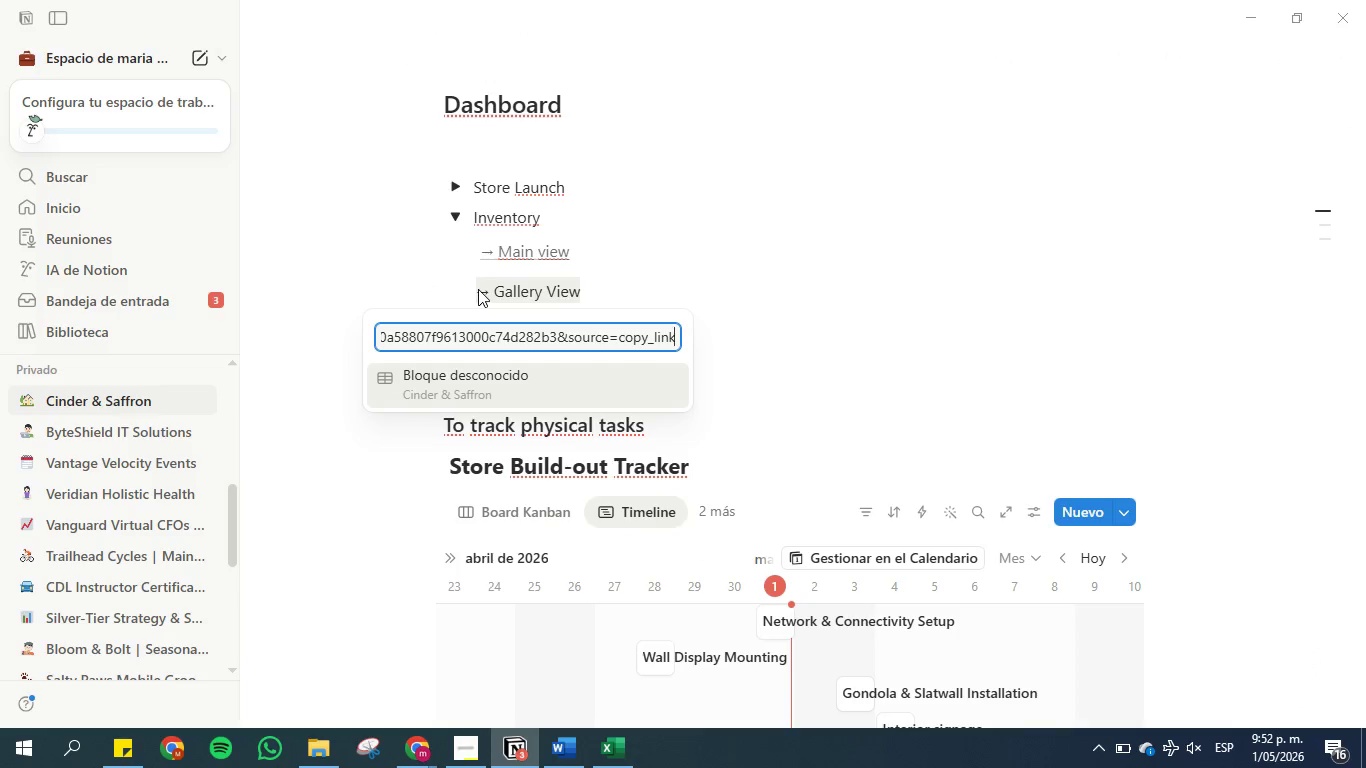 
key(Enter)
 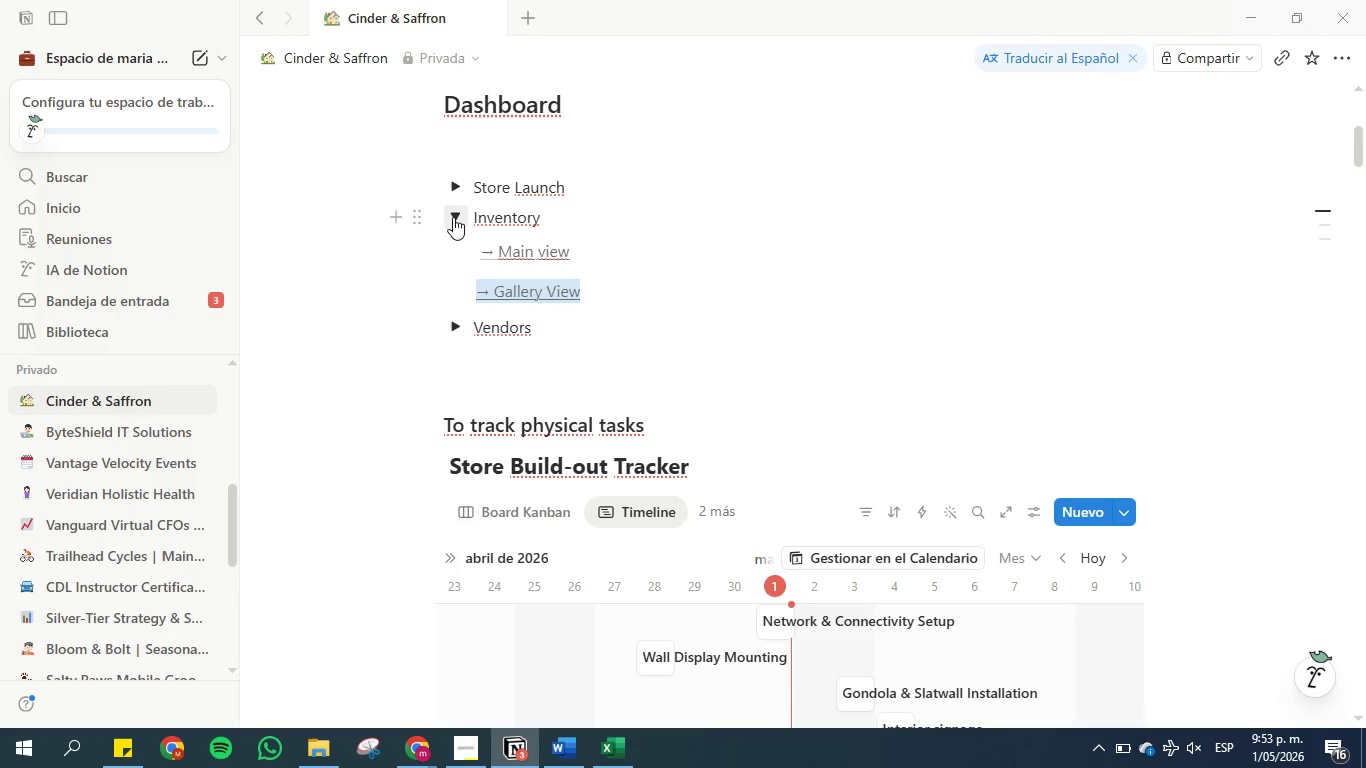 
left_click([453, 217])
 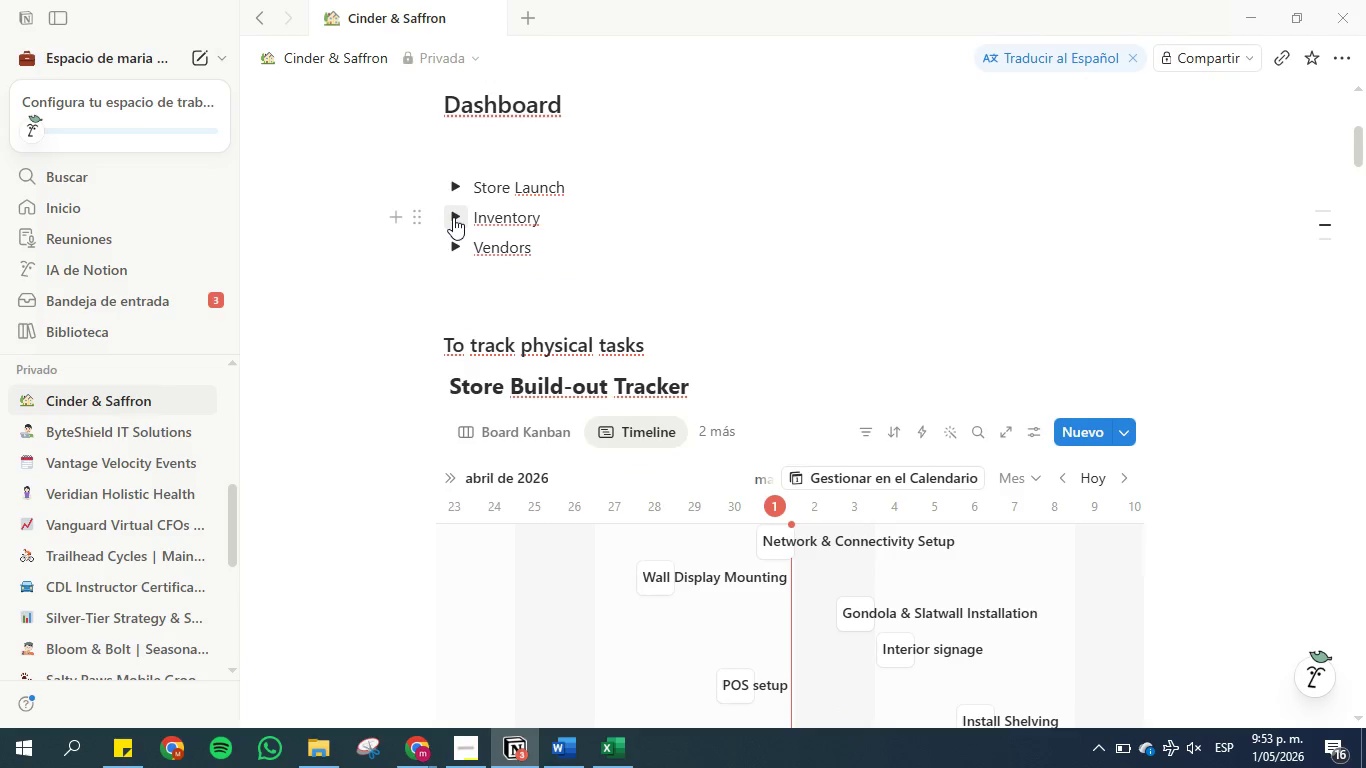 
left_click([453, 217])
 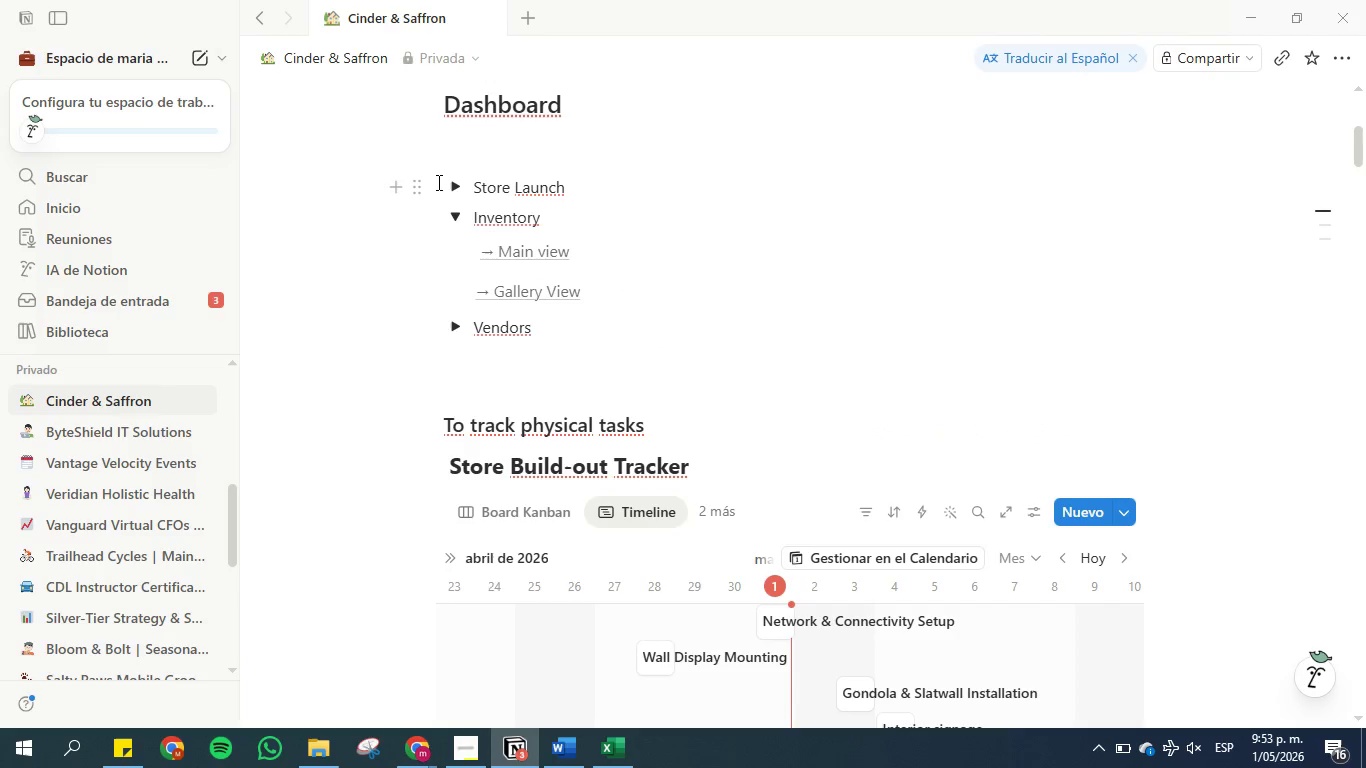 
left_click([459, 218])
 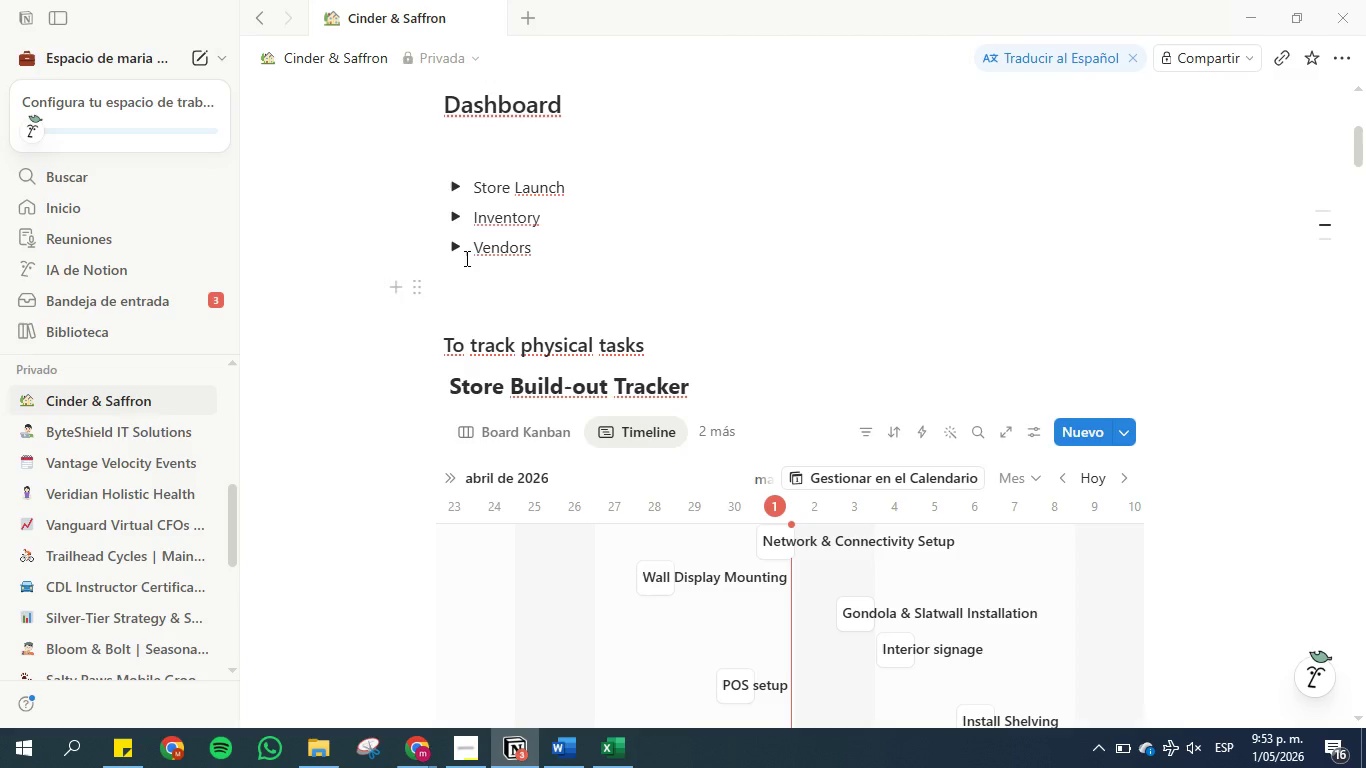 
left_click([455, 246])
 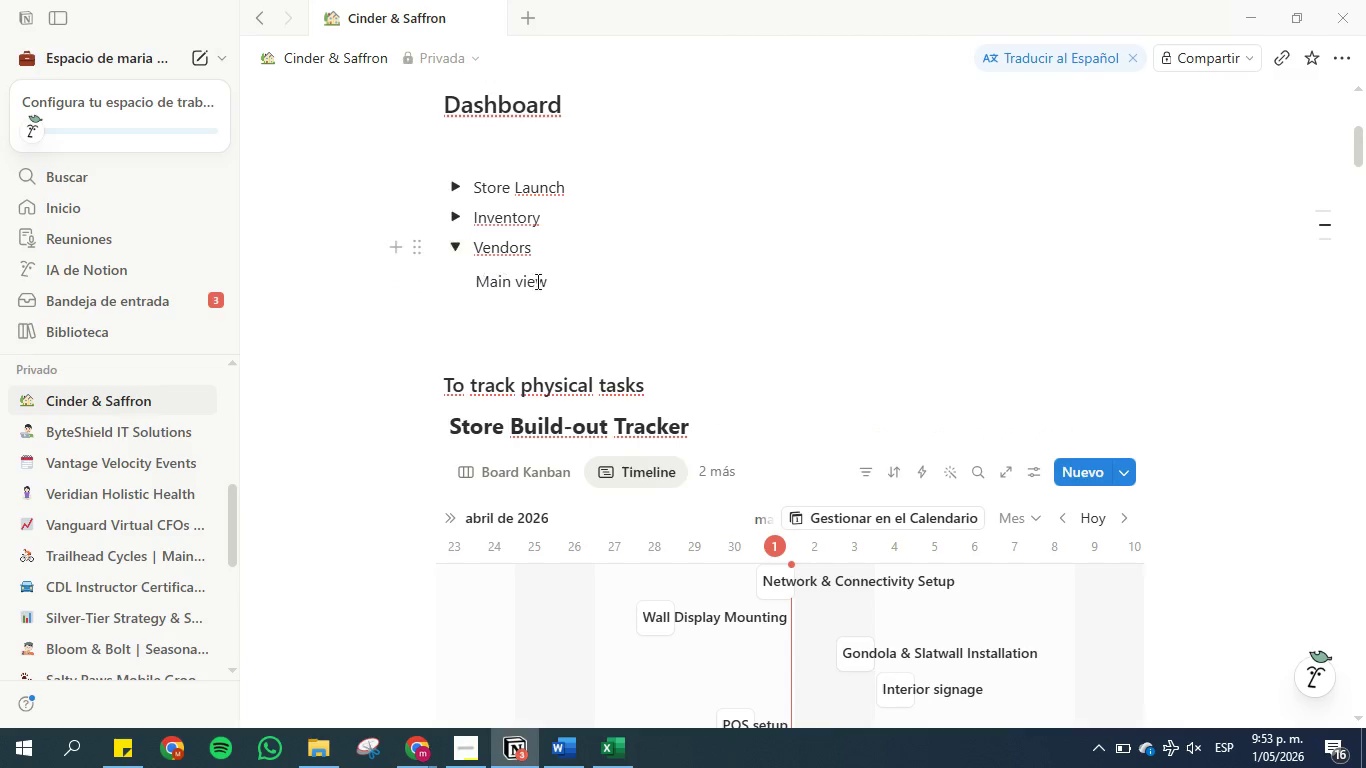 
scroll: coordinate [567, 327], scroll_direction: down, amount: 32.0
 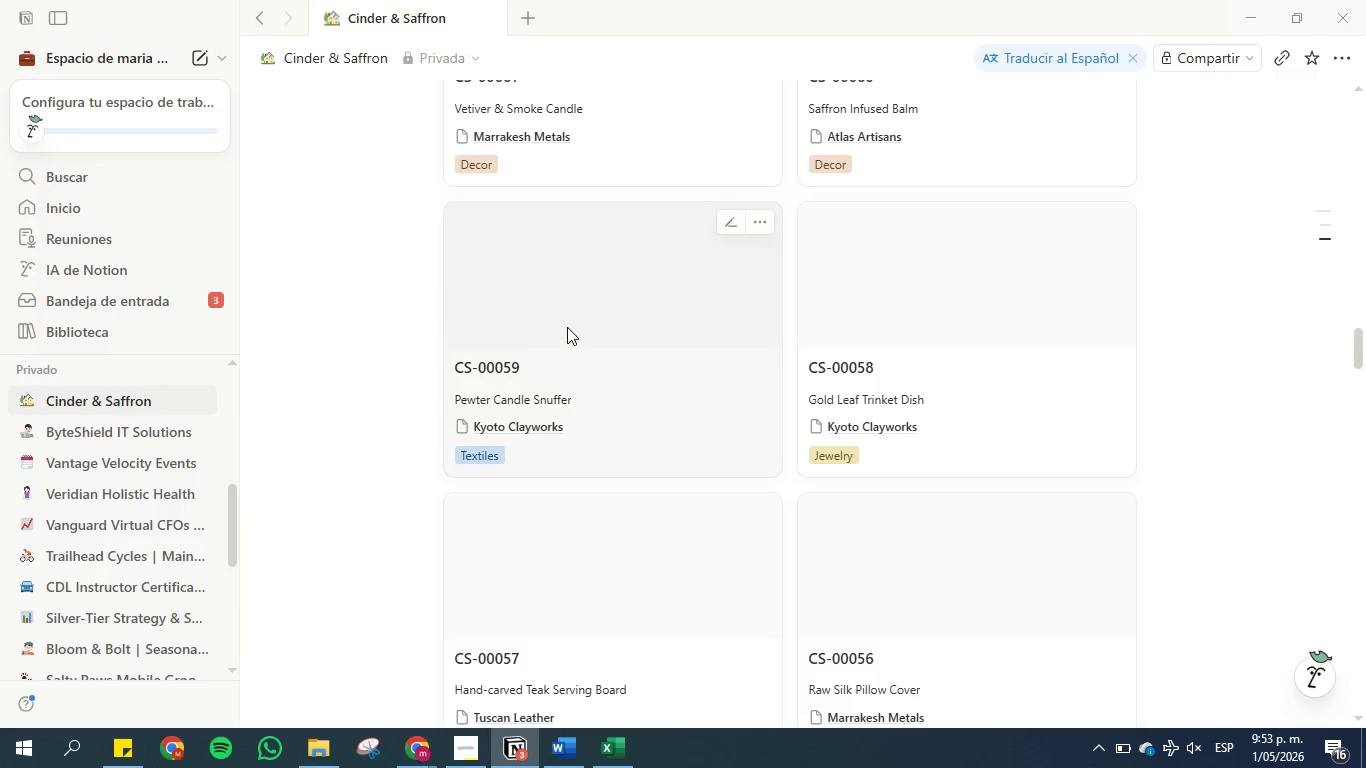 
scroll: coordinate [423, 311], scroll_direction: up, amount: 23.0
 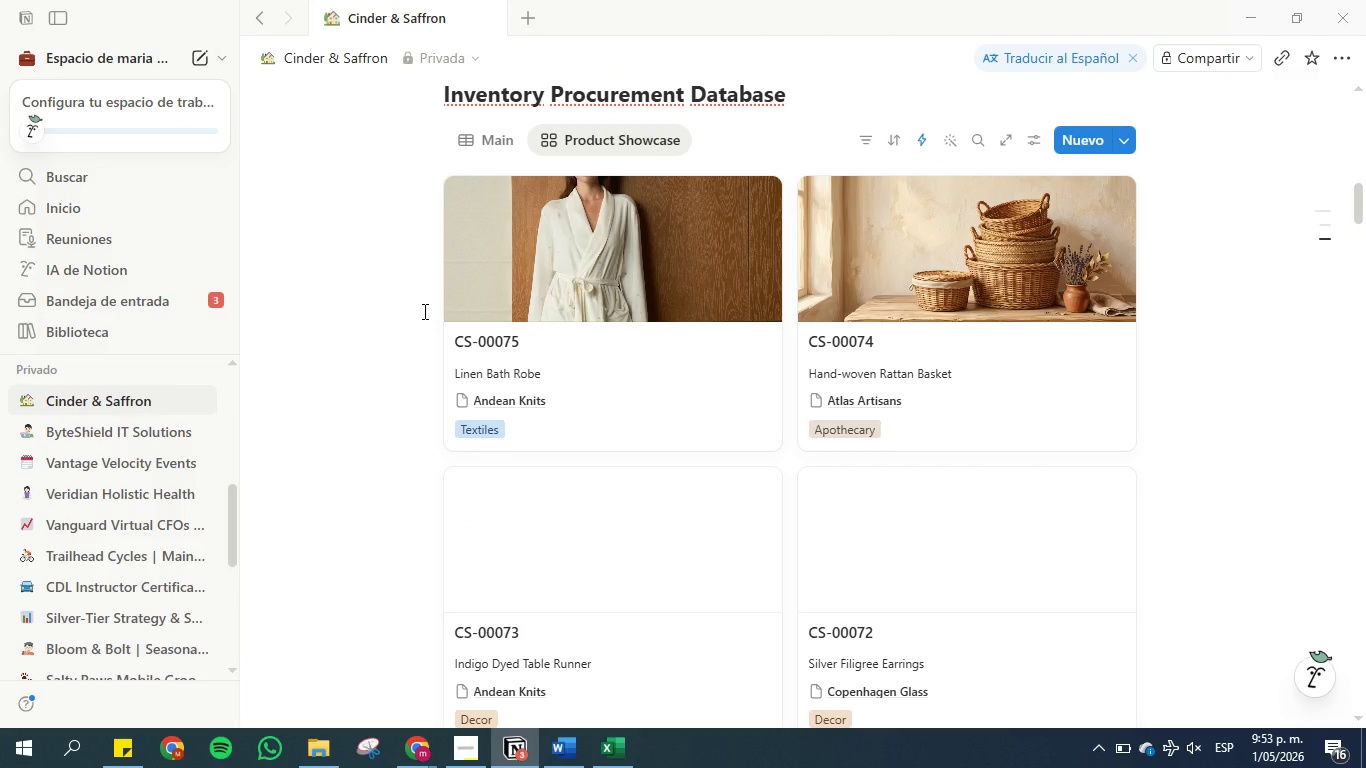 
scroll: coordinate [423, 311], scroll_direction: down, amount: 3.0
 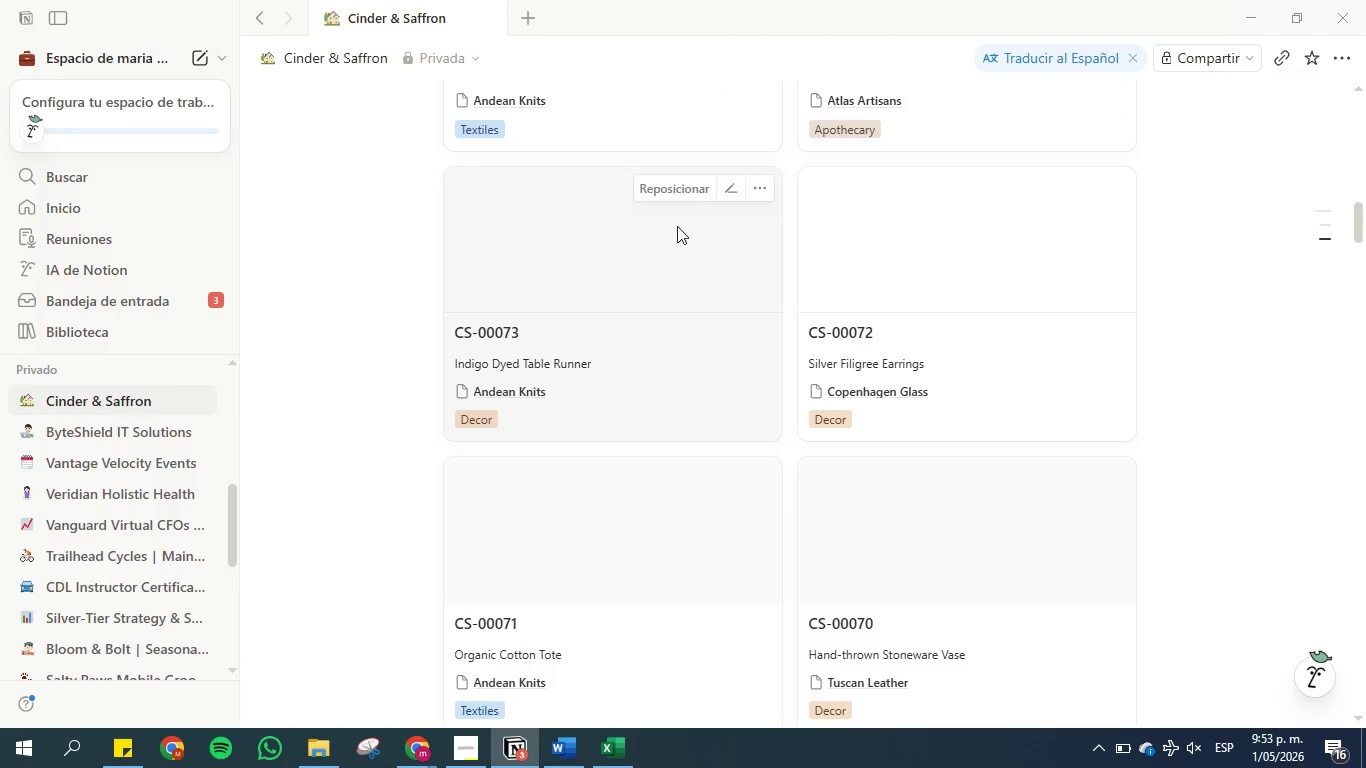 
left_click([580, 249])
 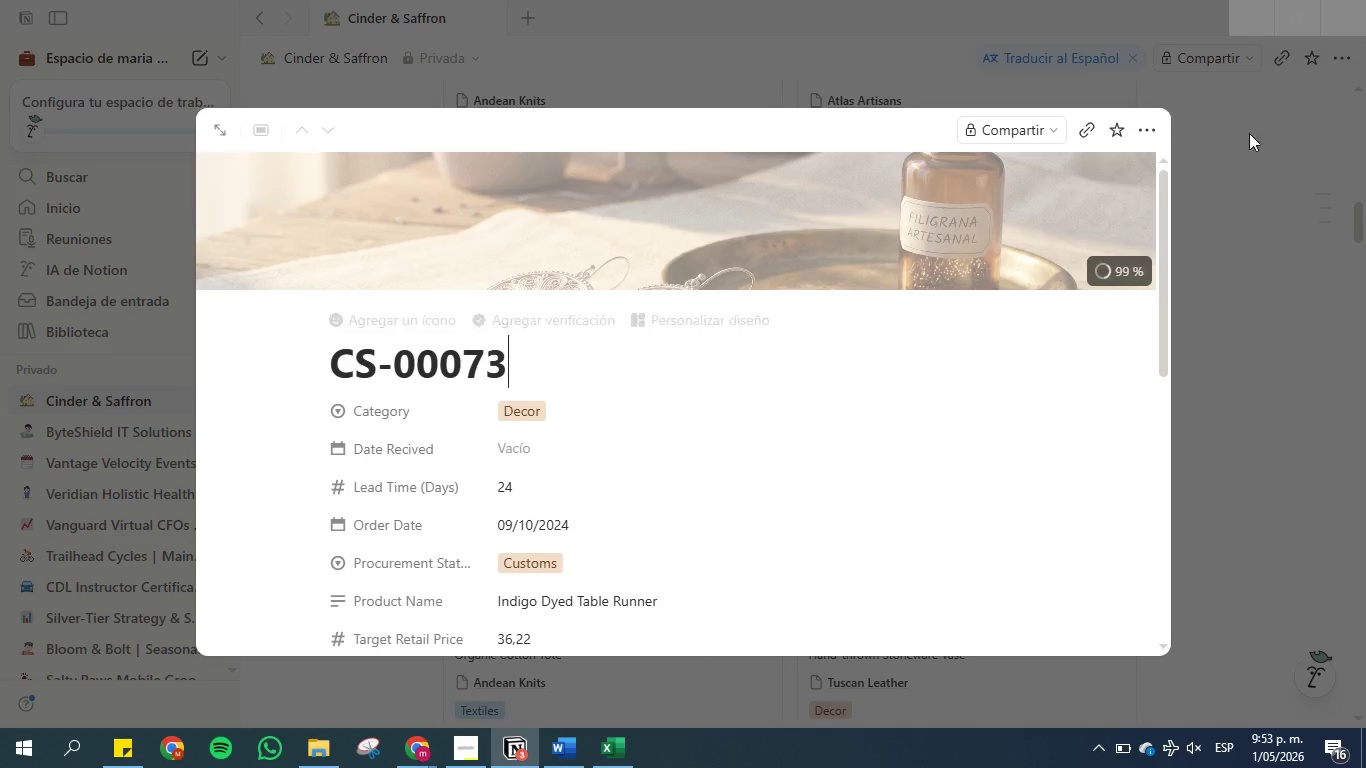 
left_click([1264, 162])
 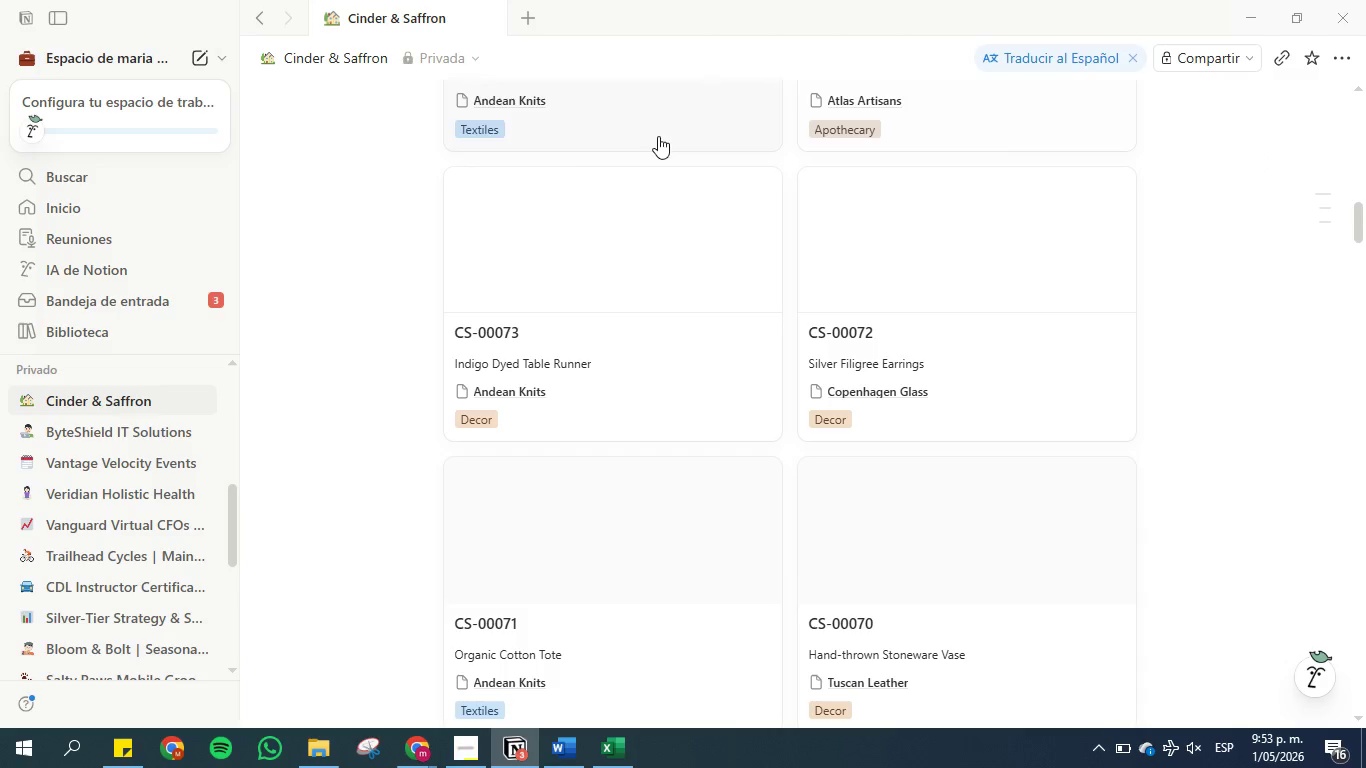 
scroll: coordinate [452, 178], scroll_direction: up, amount: 3.0
 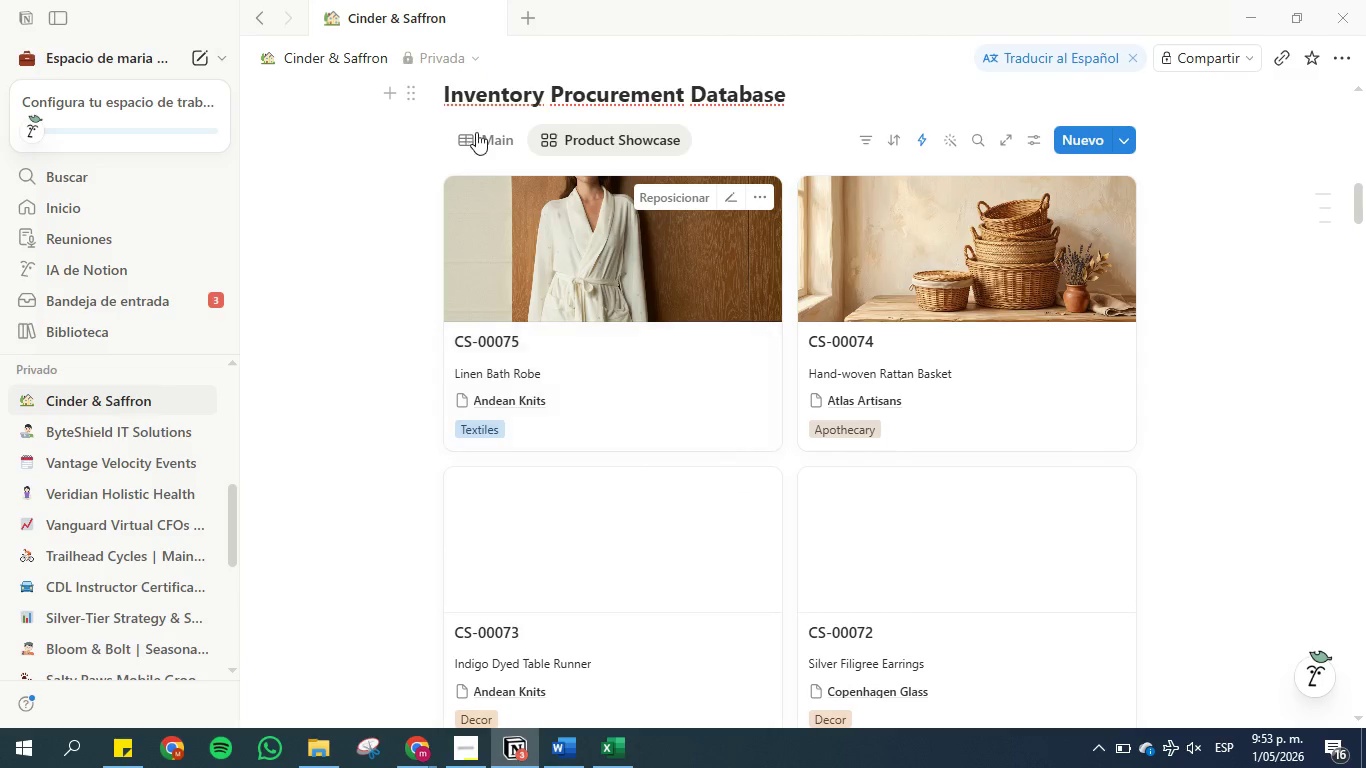 
left_click([485, 142])
 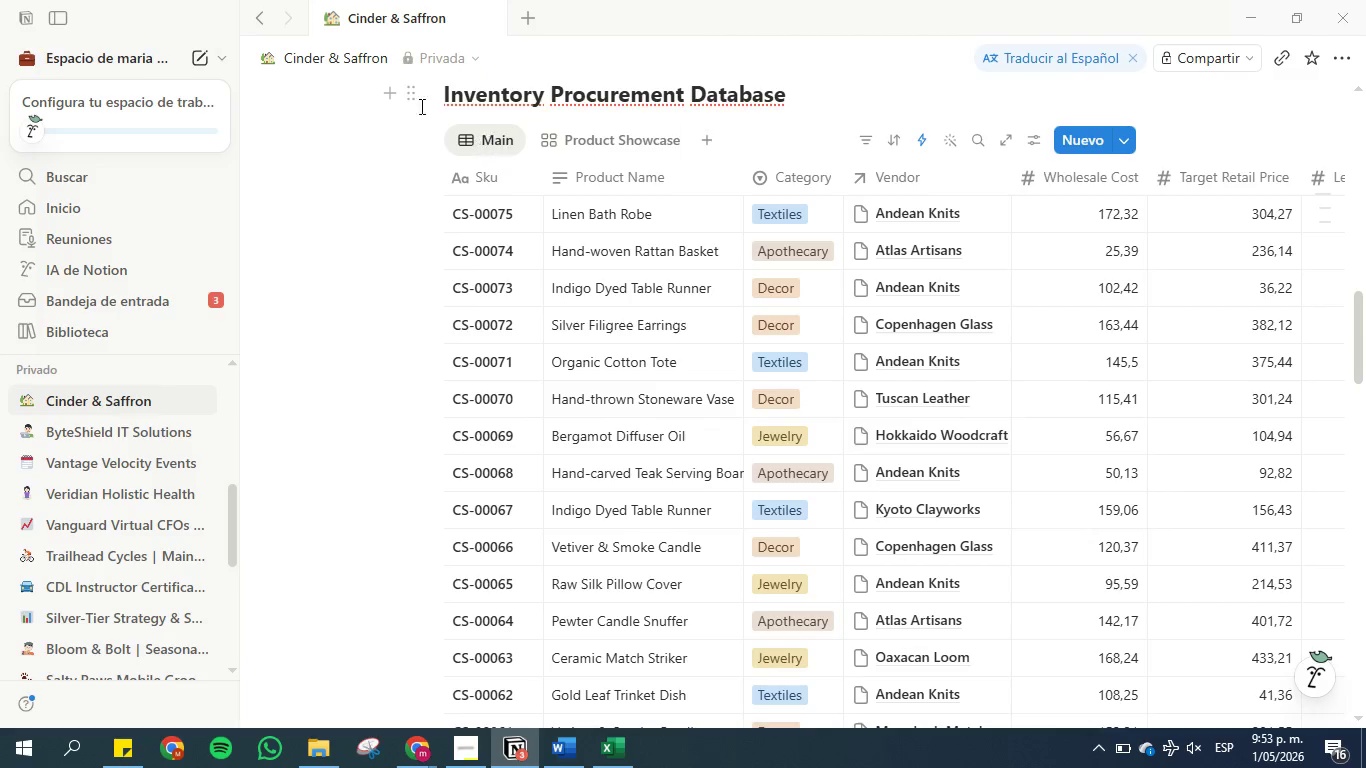 
scroll: coordinate [407, 217], scroll_direction: up, amount: 2.0
 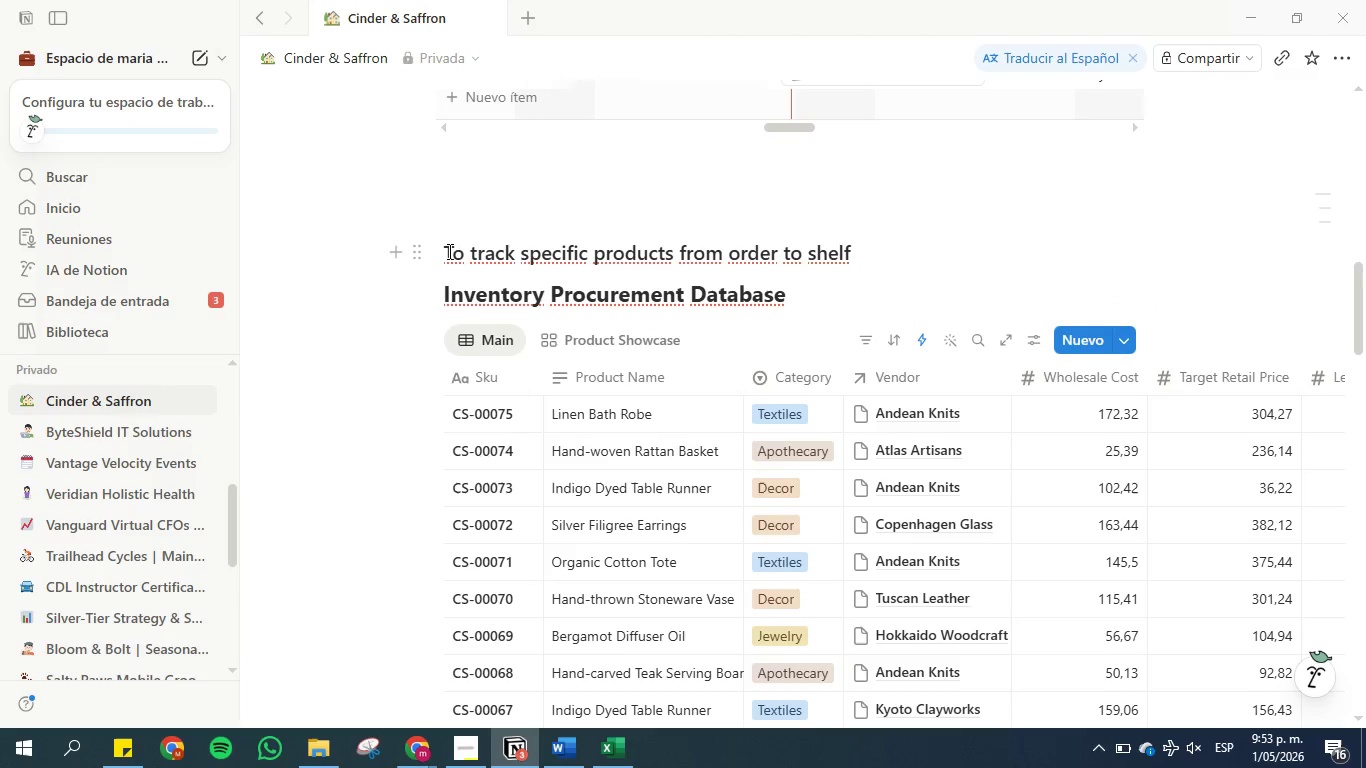 
left_click([421, 248])
 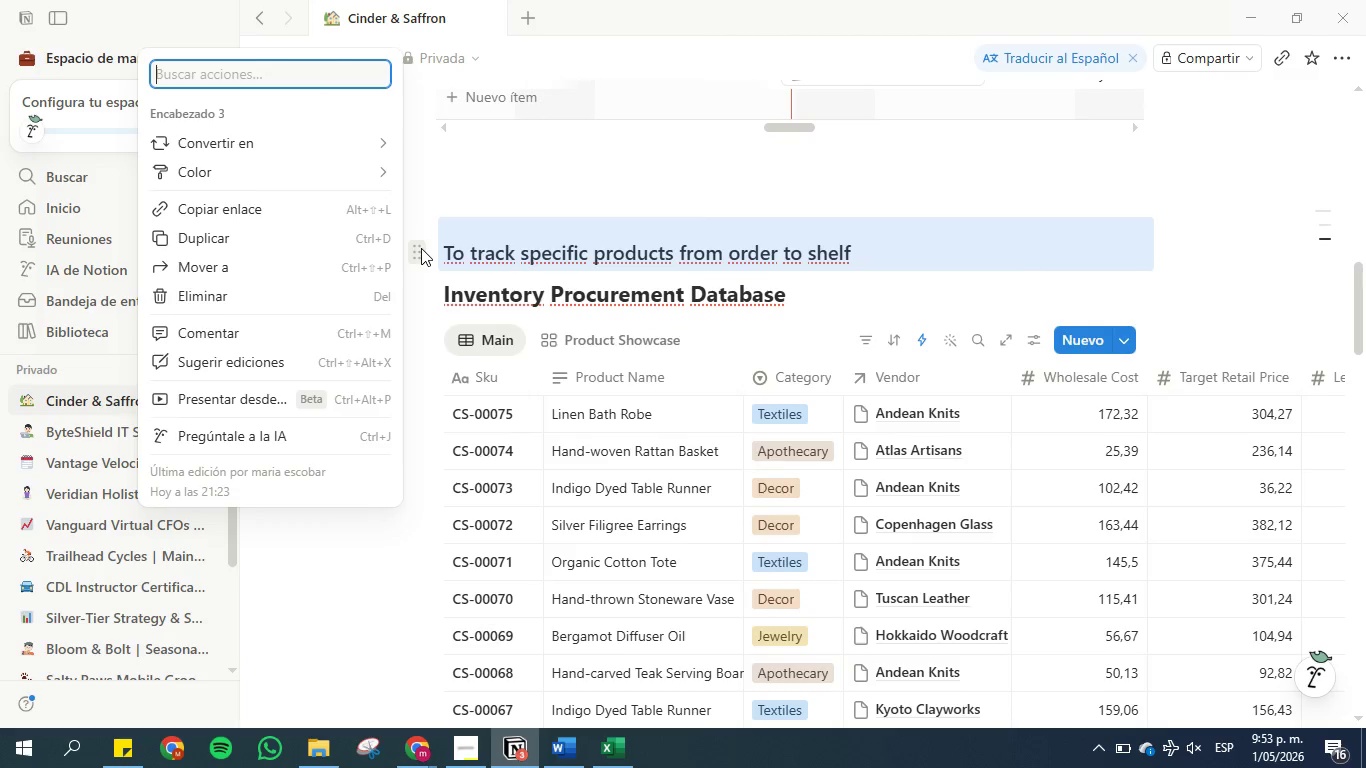 
mouse_move([286, 143])
 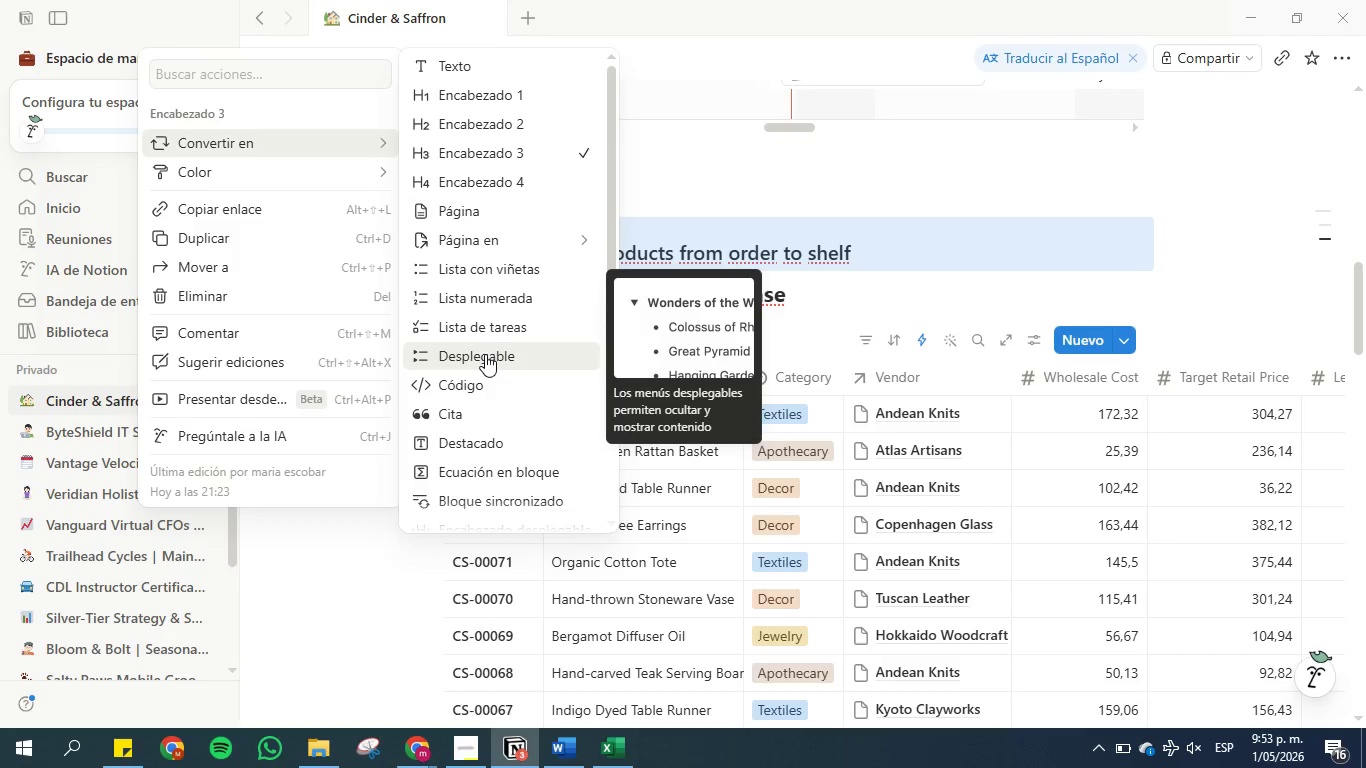 
left_click([485, 354])
 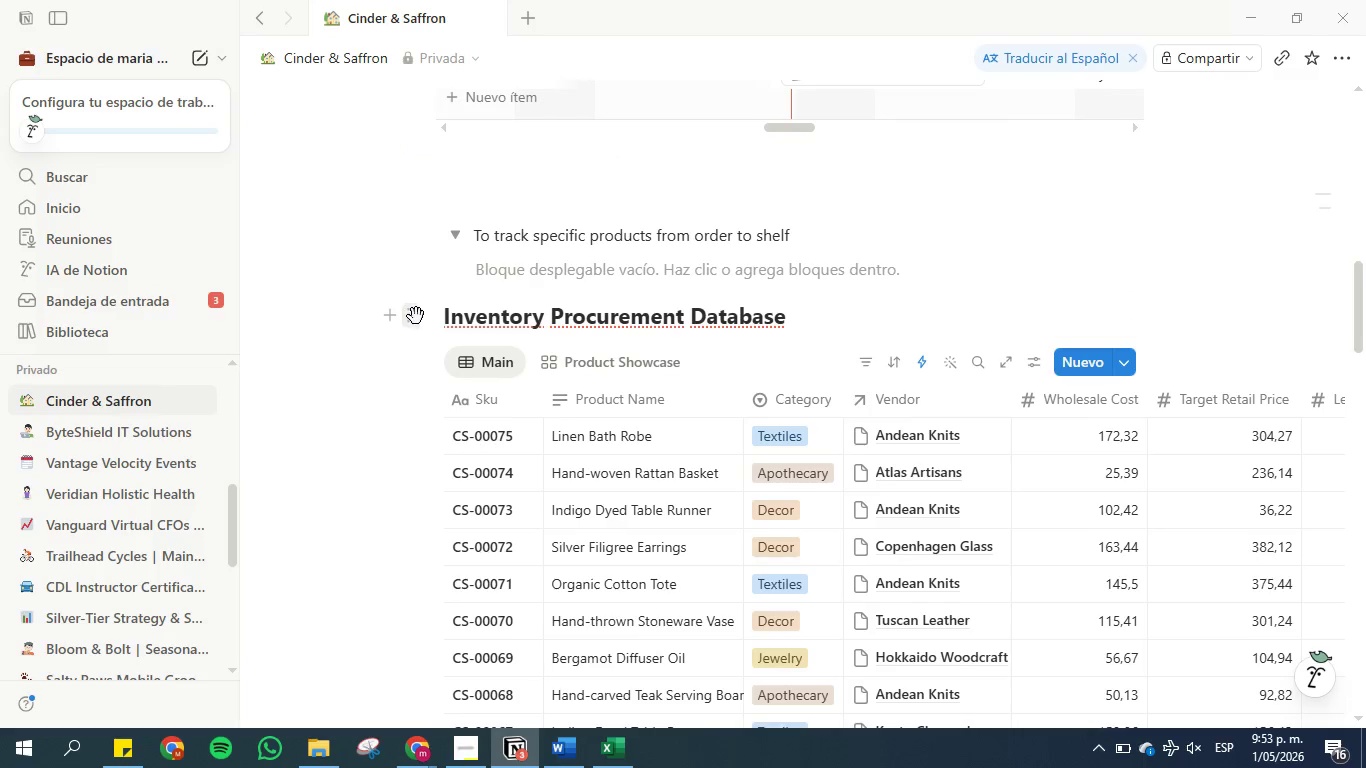 
left_click_drag(start_coordinate=[416, 316], to_coordinate=[497, 251])
 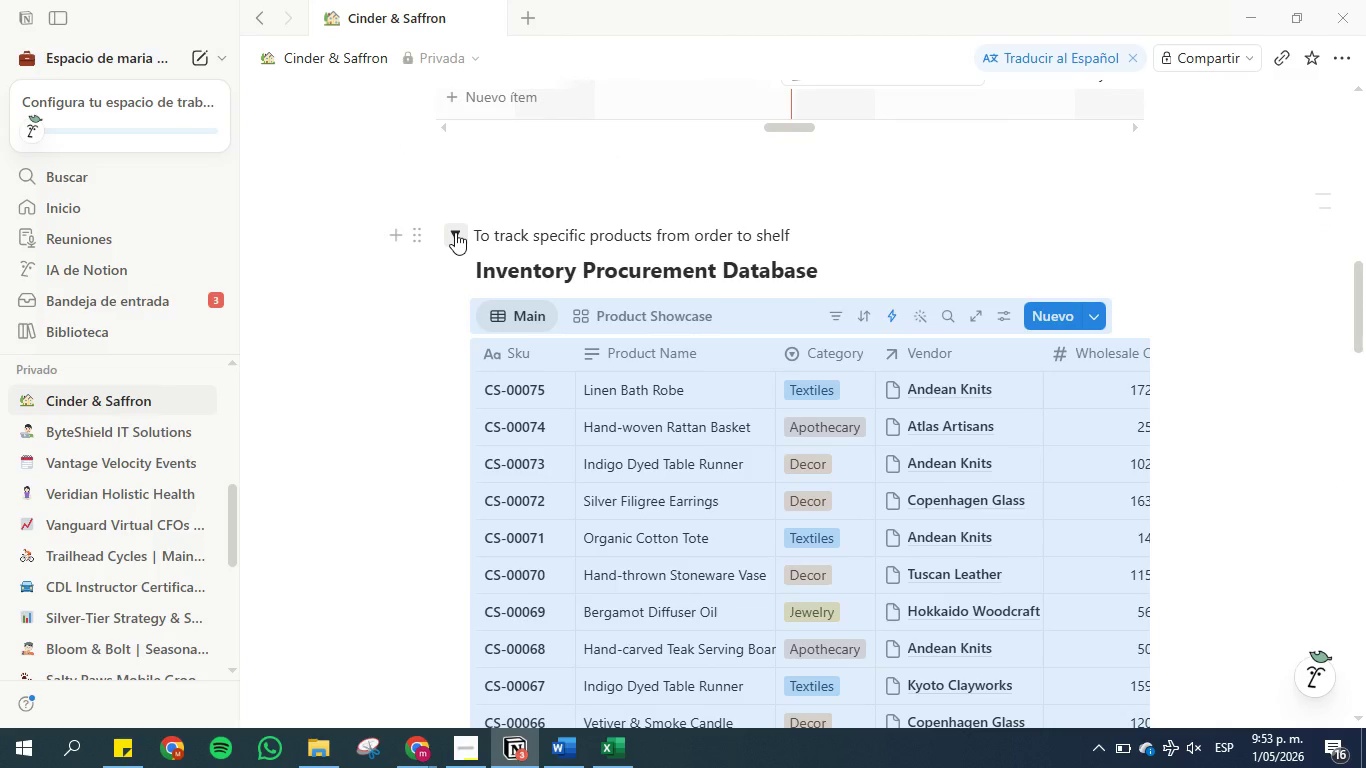 
left_click([455, 232])
 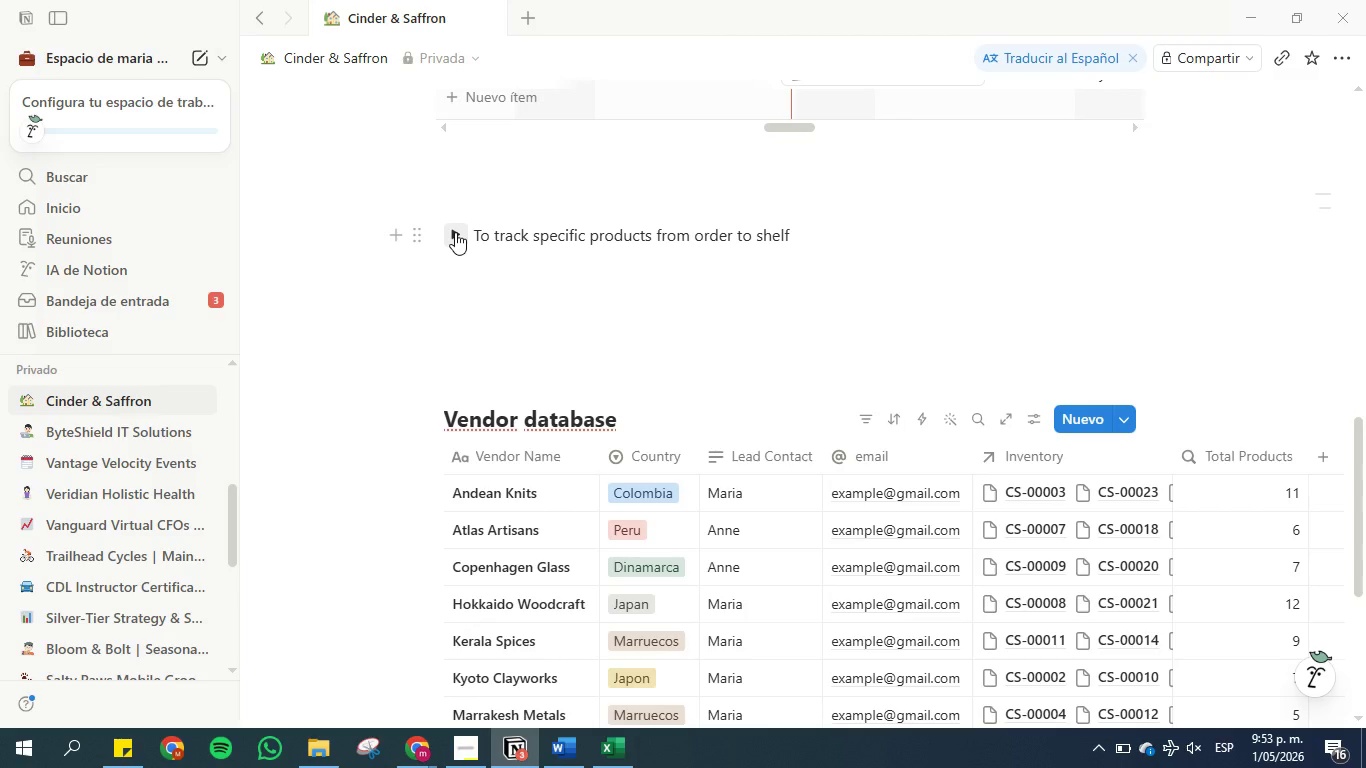 
left_click([455, 232])
 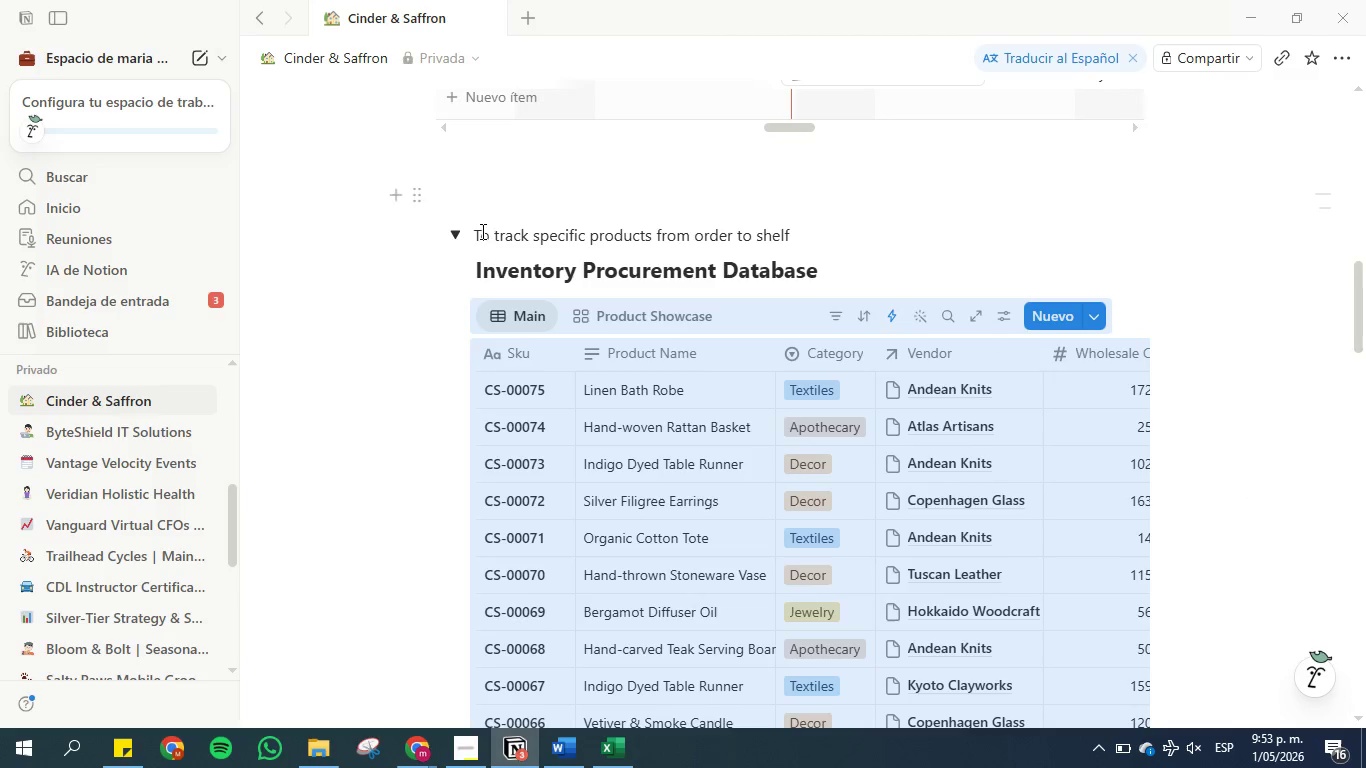 
left_click([601, 220])
 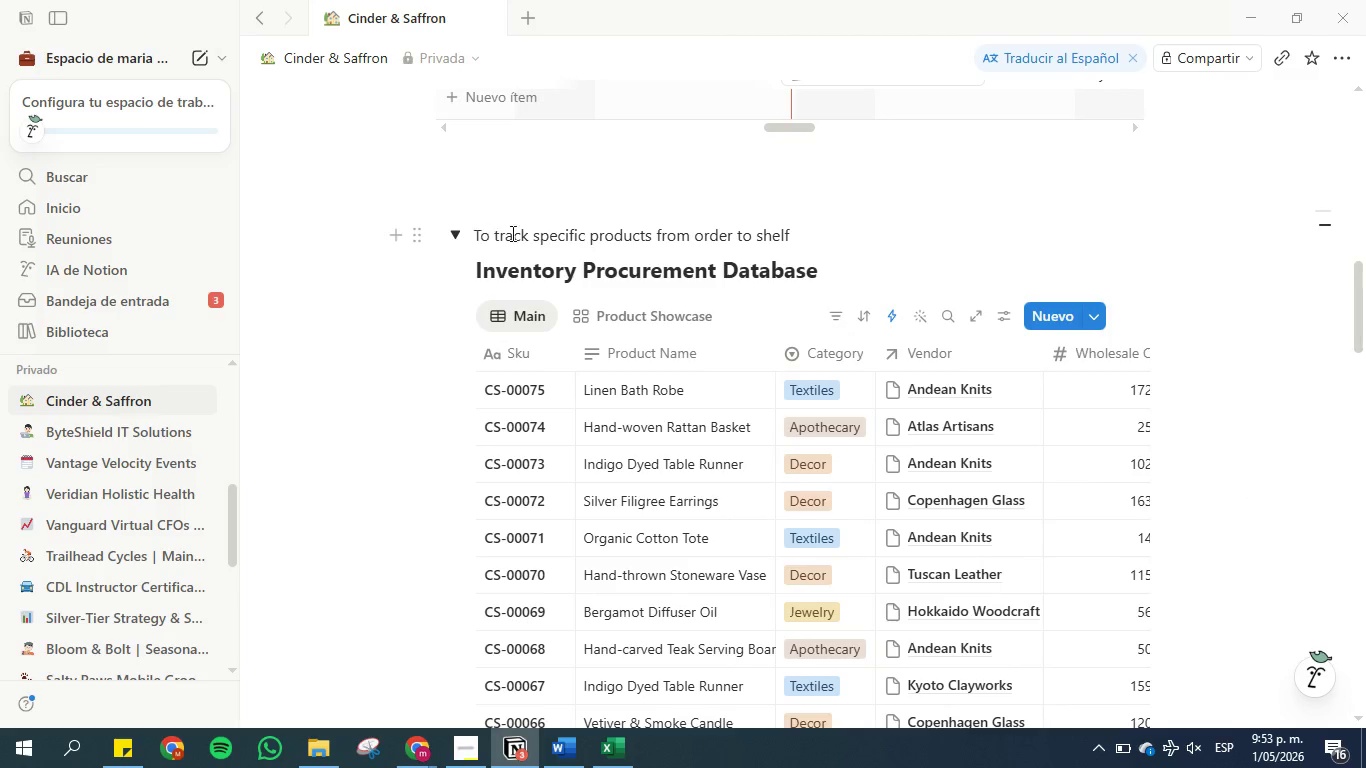 
wait(5.38)
 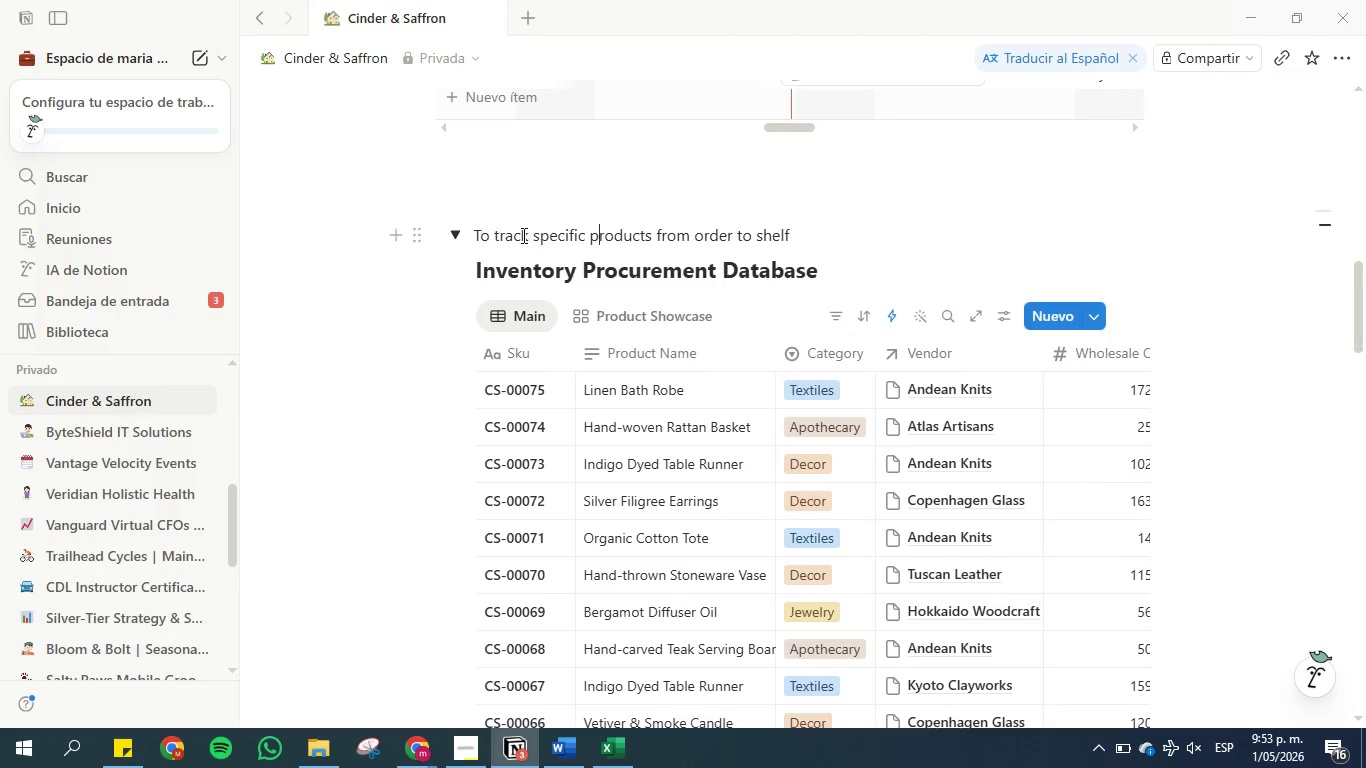 
double_click([520, 271])
 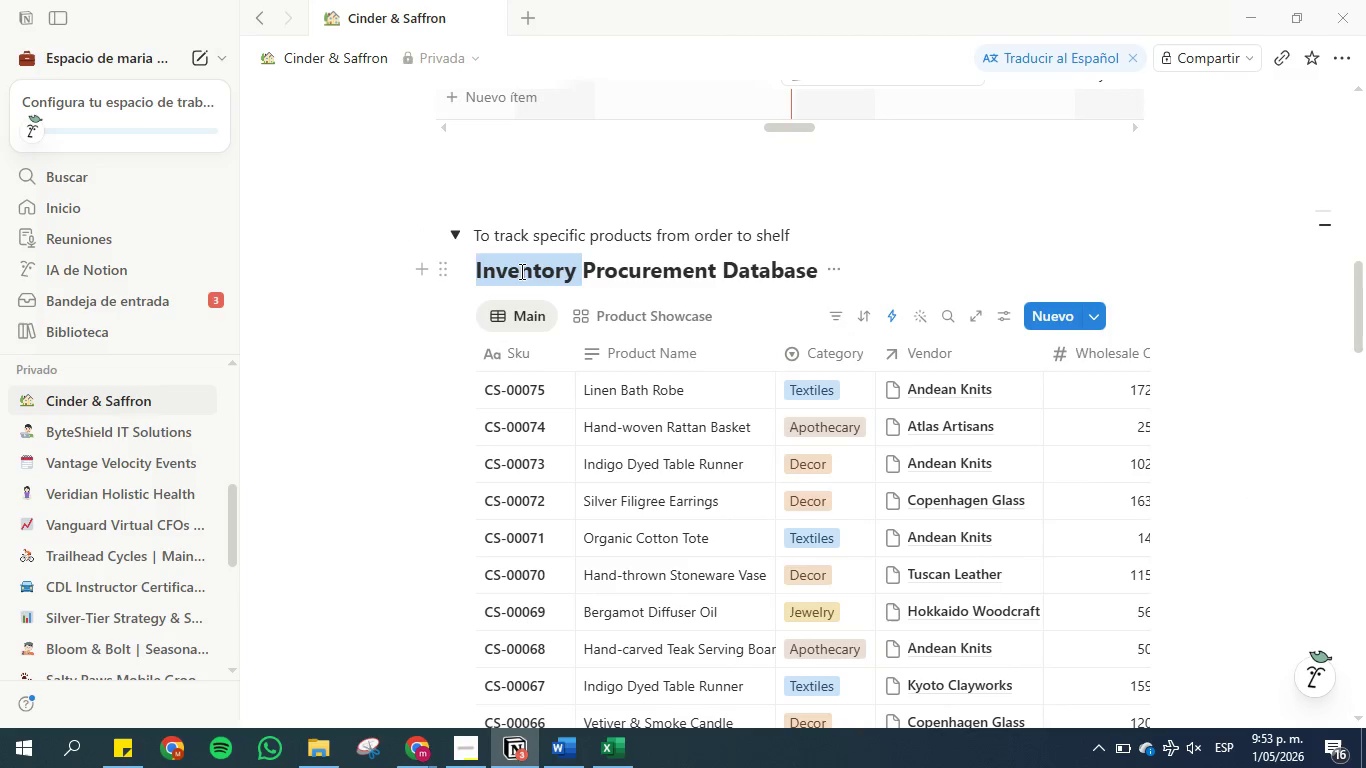 
triple_click([520, 271])
 